 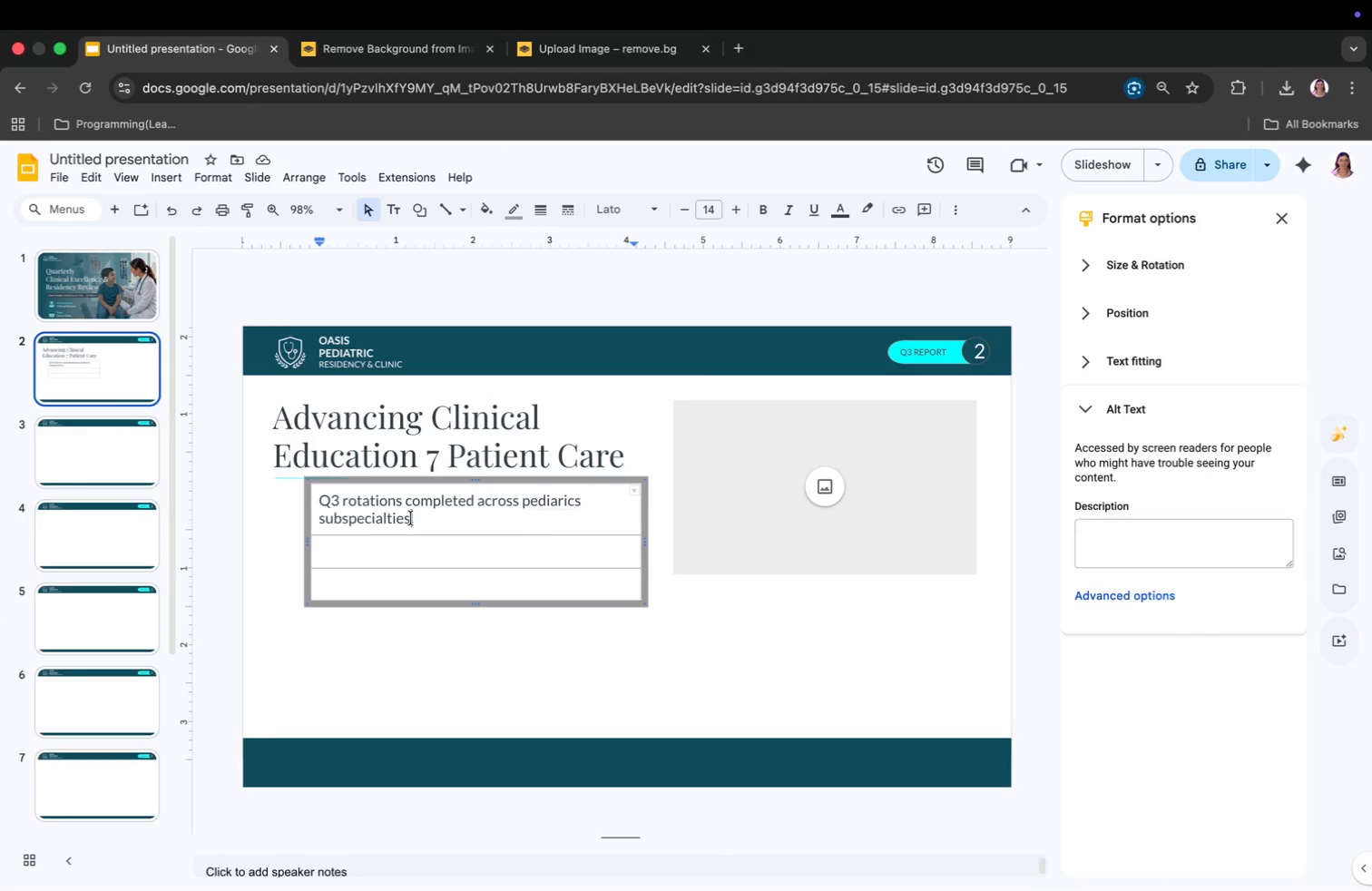 
key(Meta+CommandLeft)
 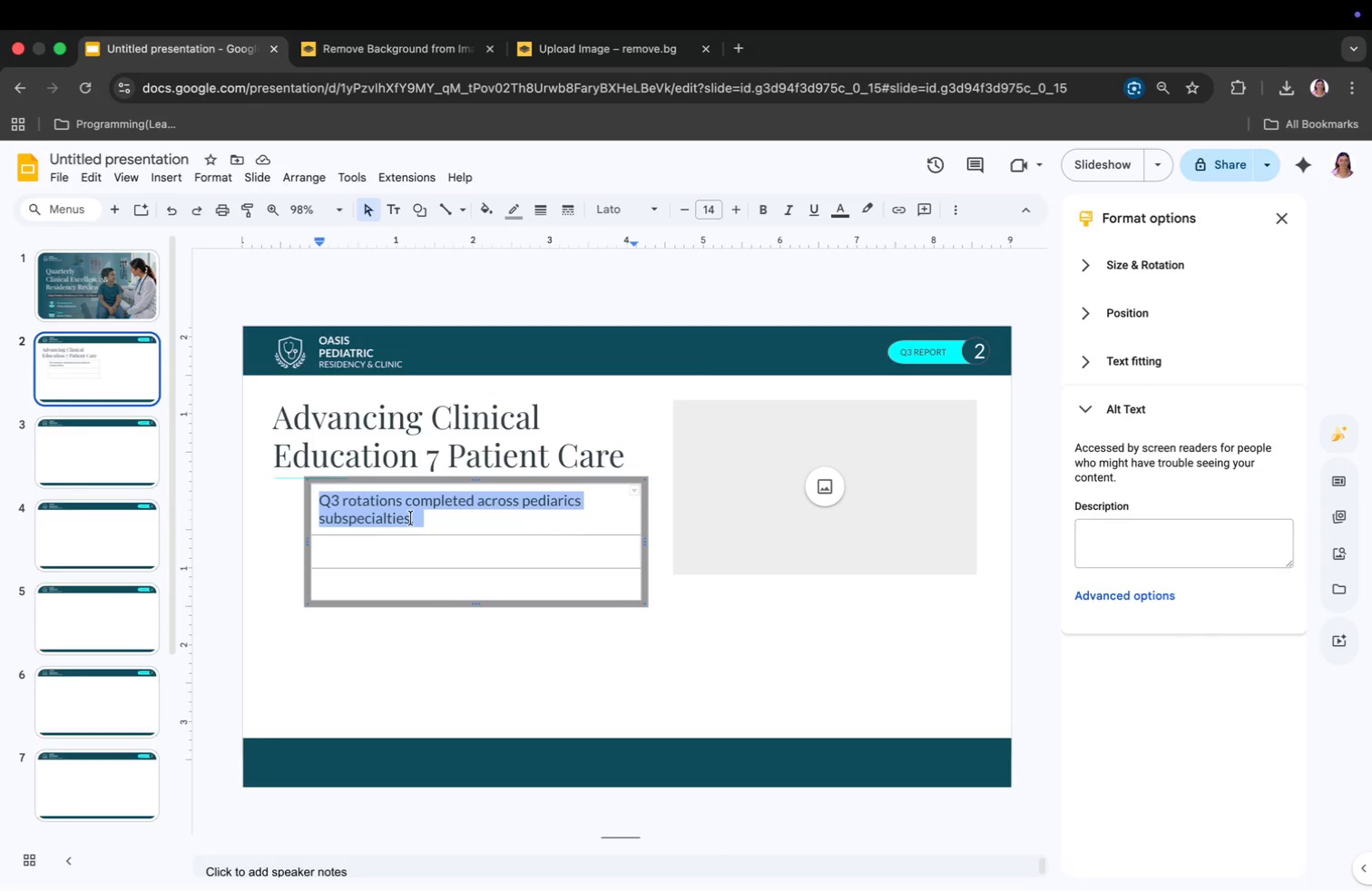 
key(Meta+A)
 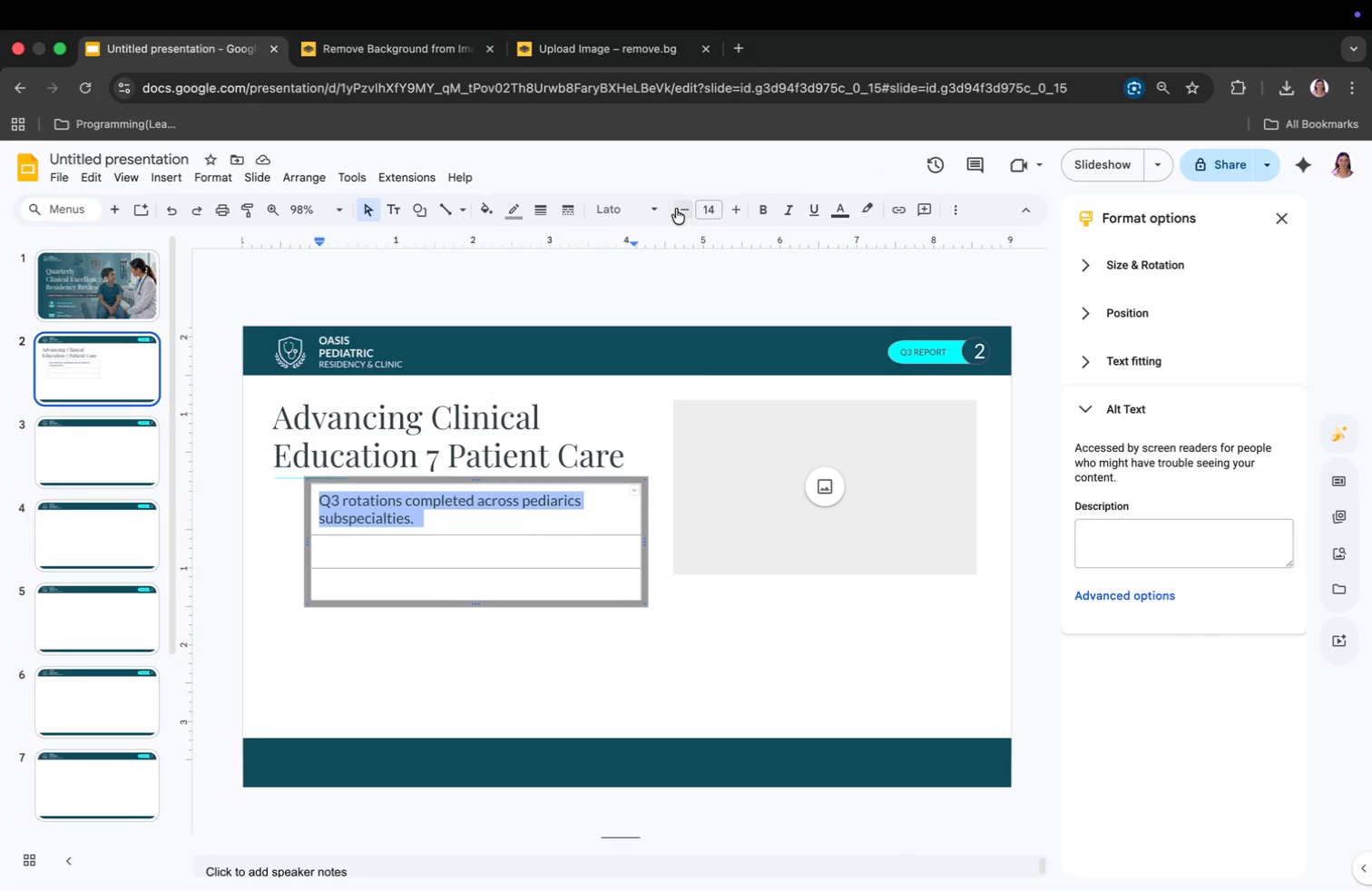 
double_click([678, 208])
 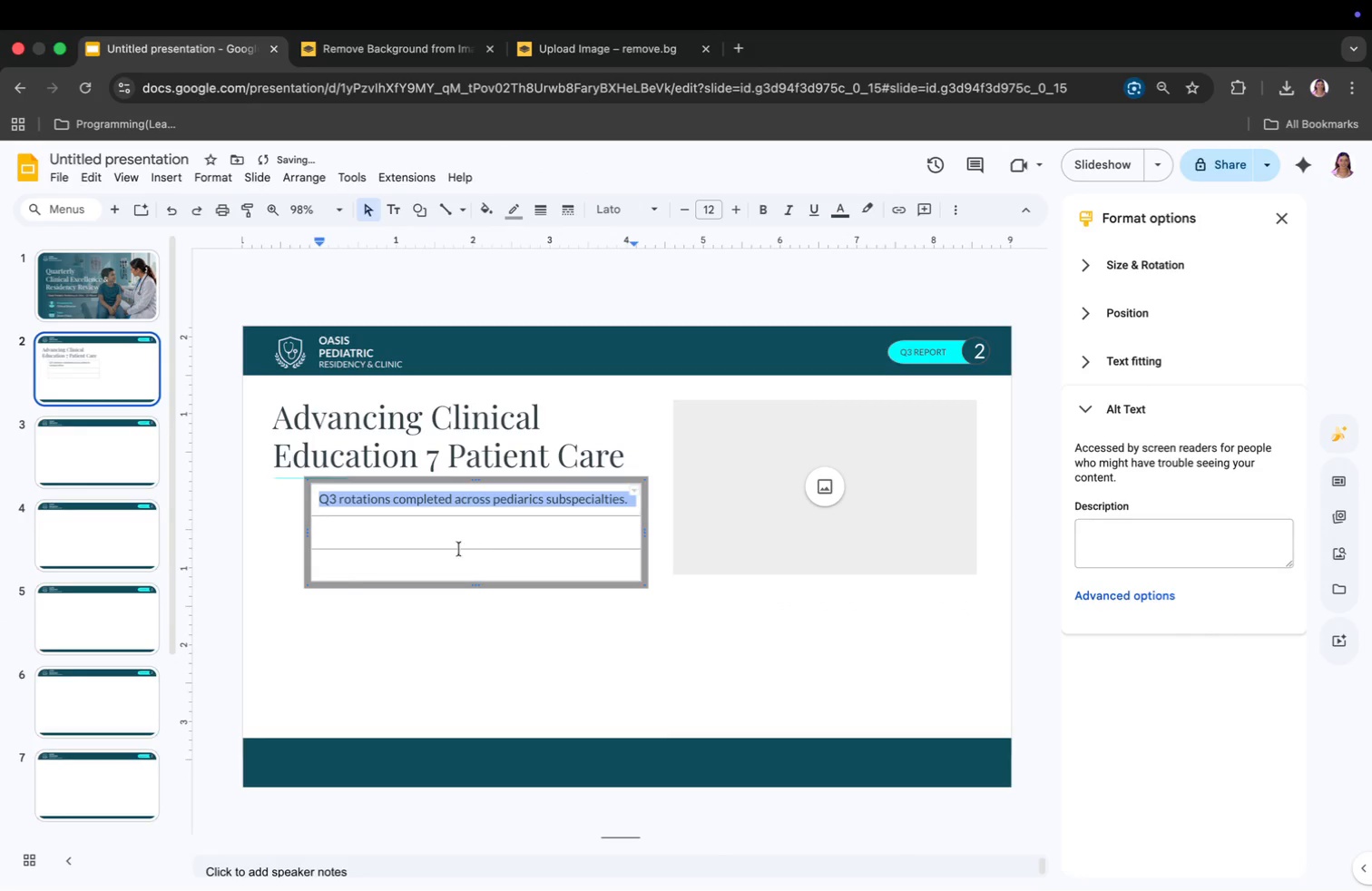 
left_click([393, 528])
 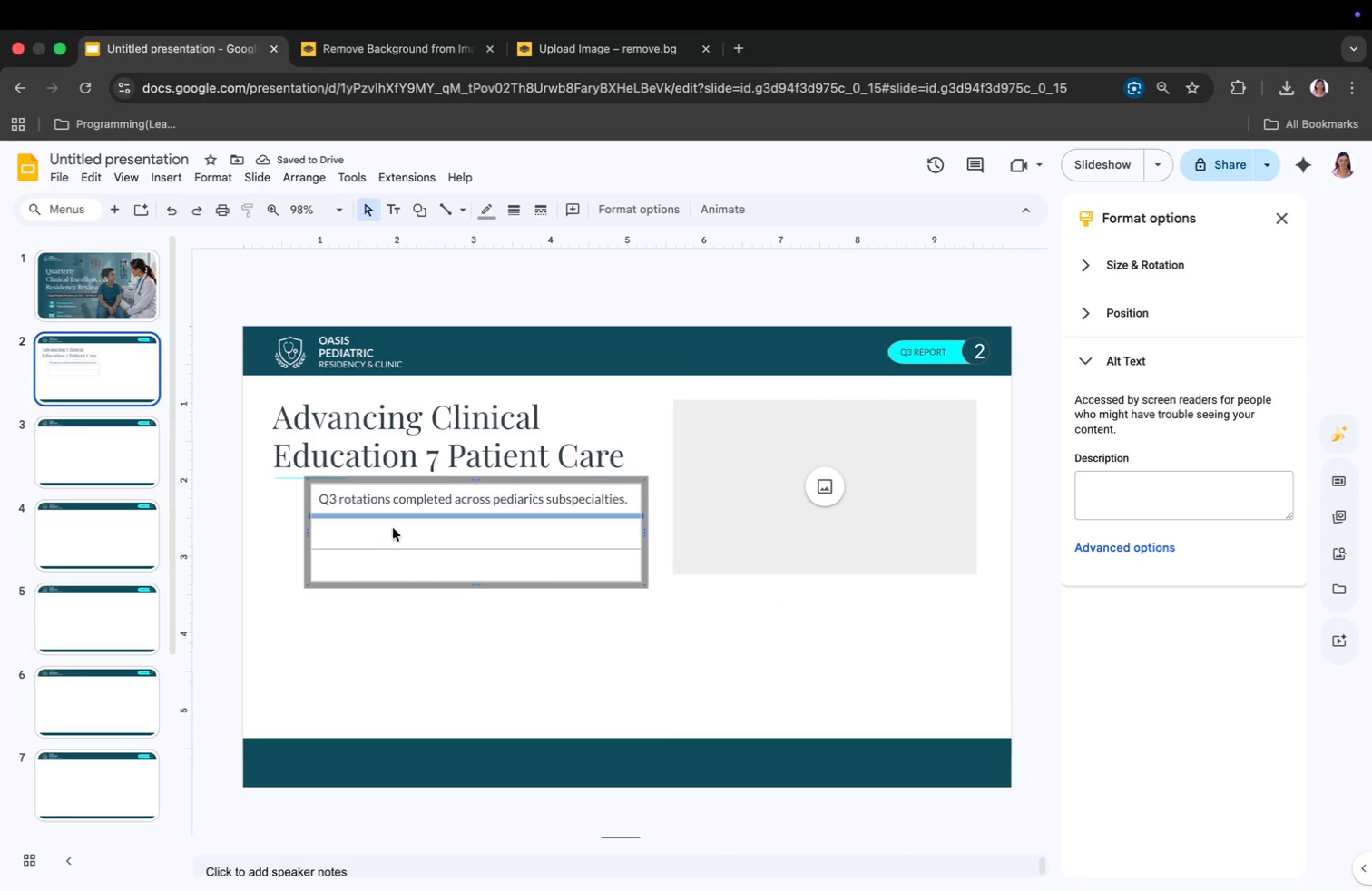 
double_click([393, 528])
 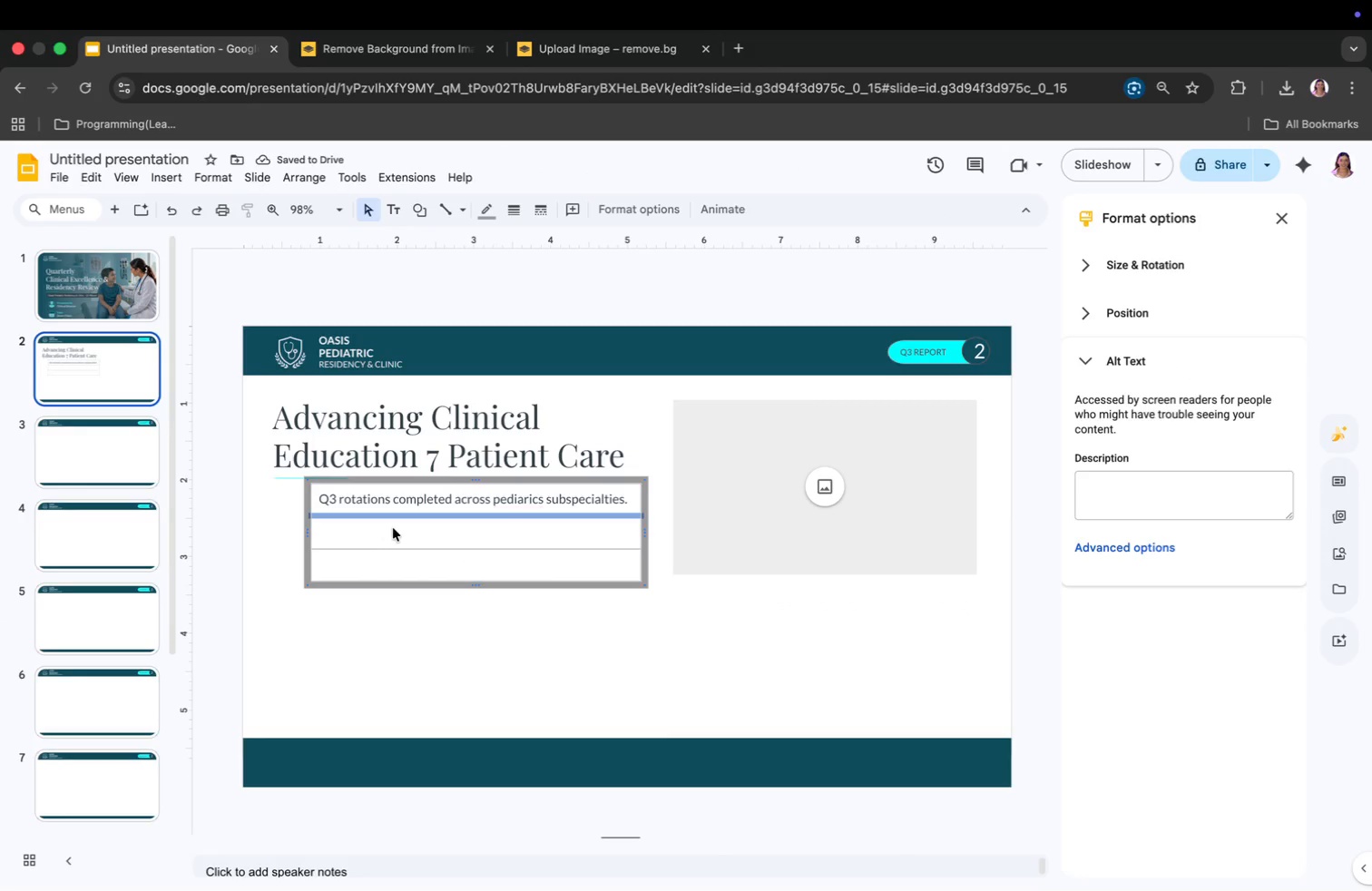 
triple_click([393, 528])
 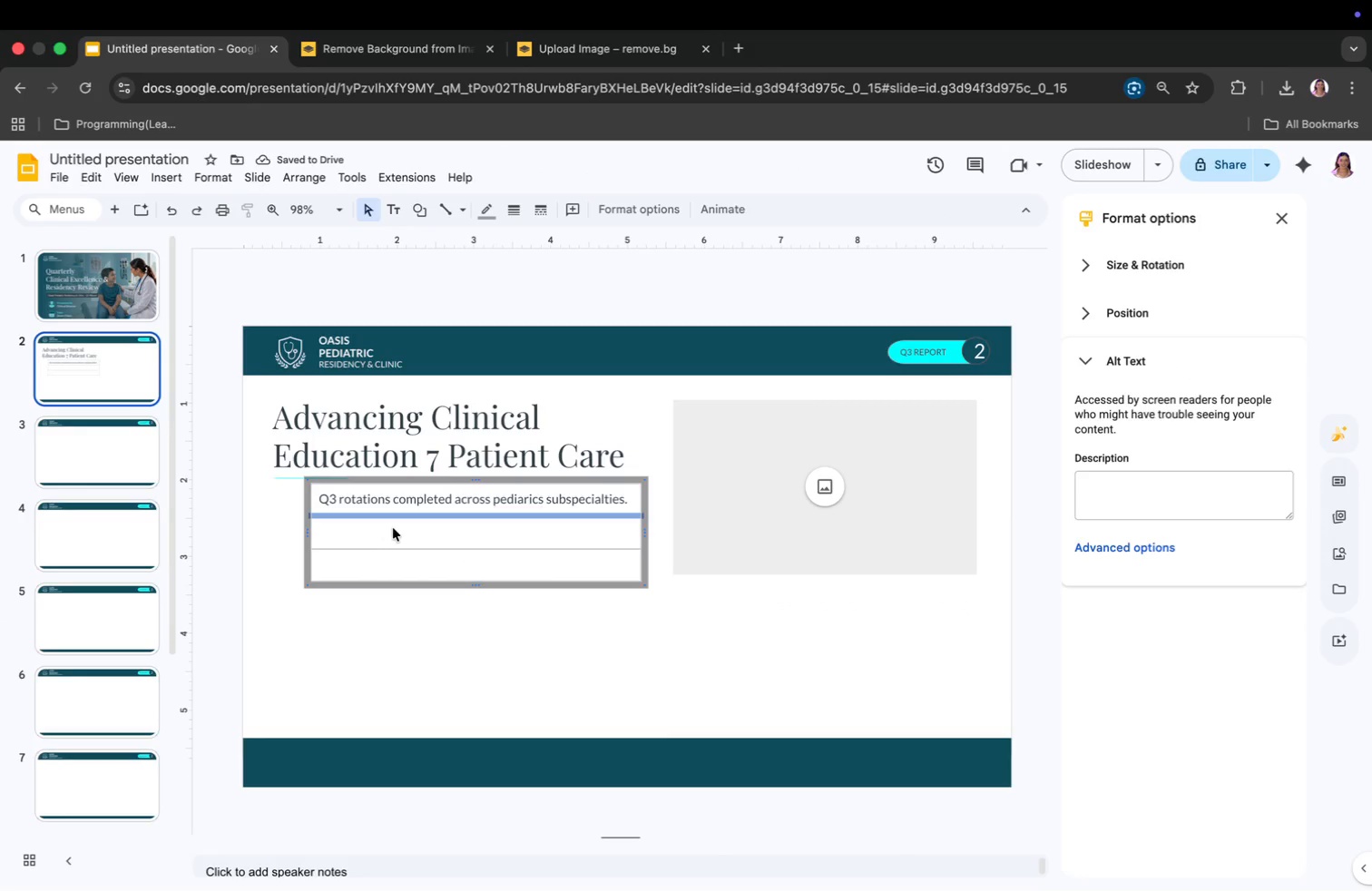 
triple_click([393, 528])
 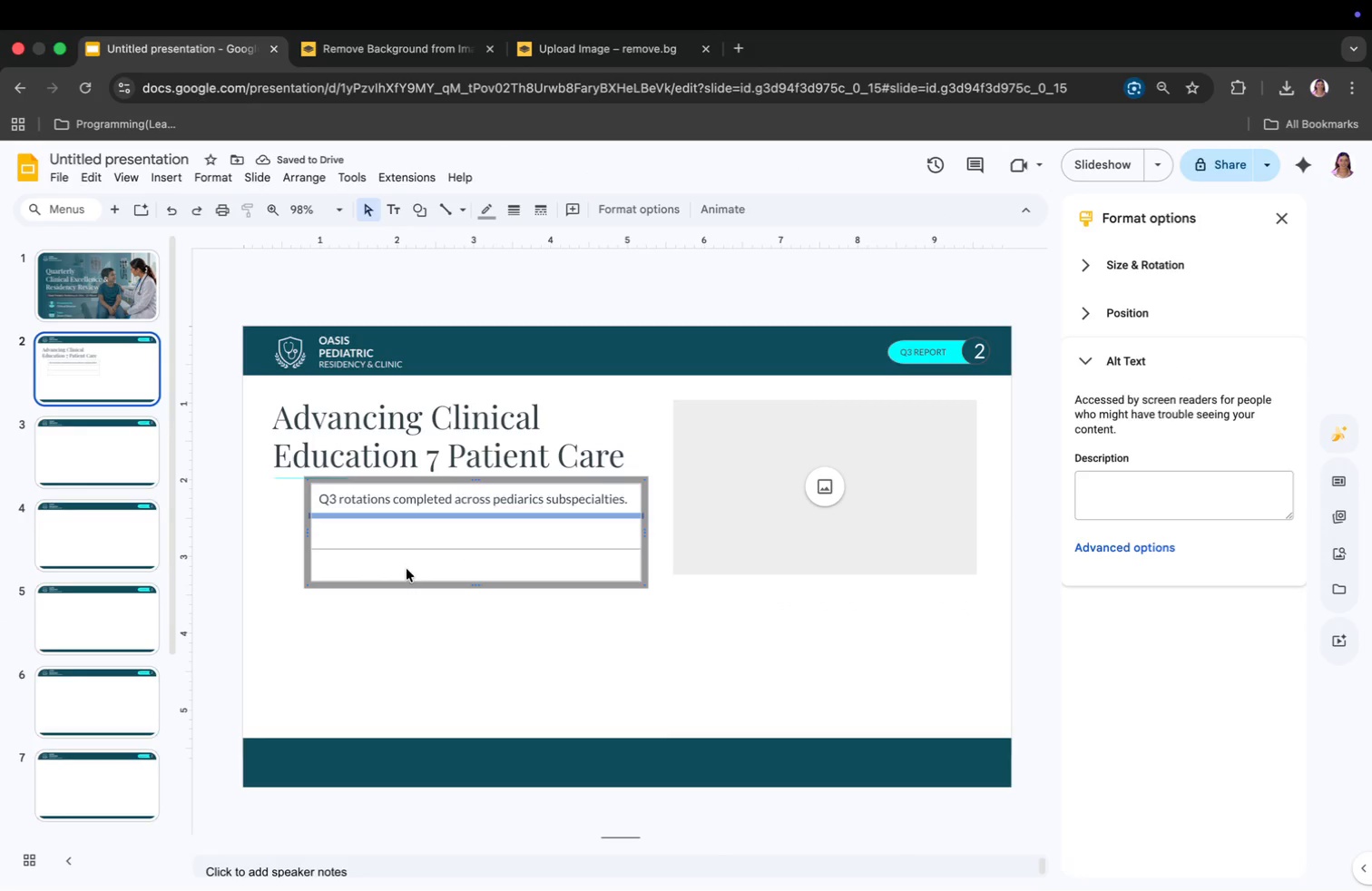 
left_click([408, 576])
 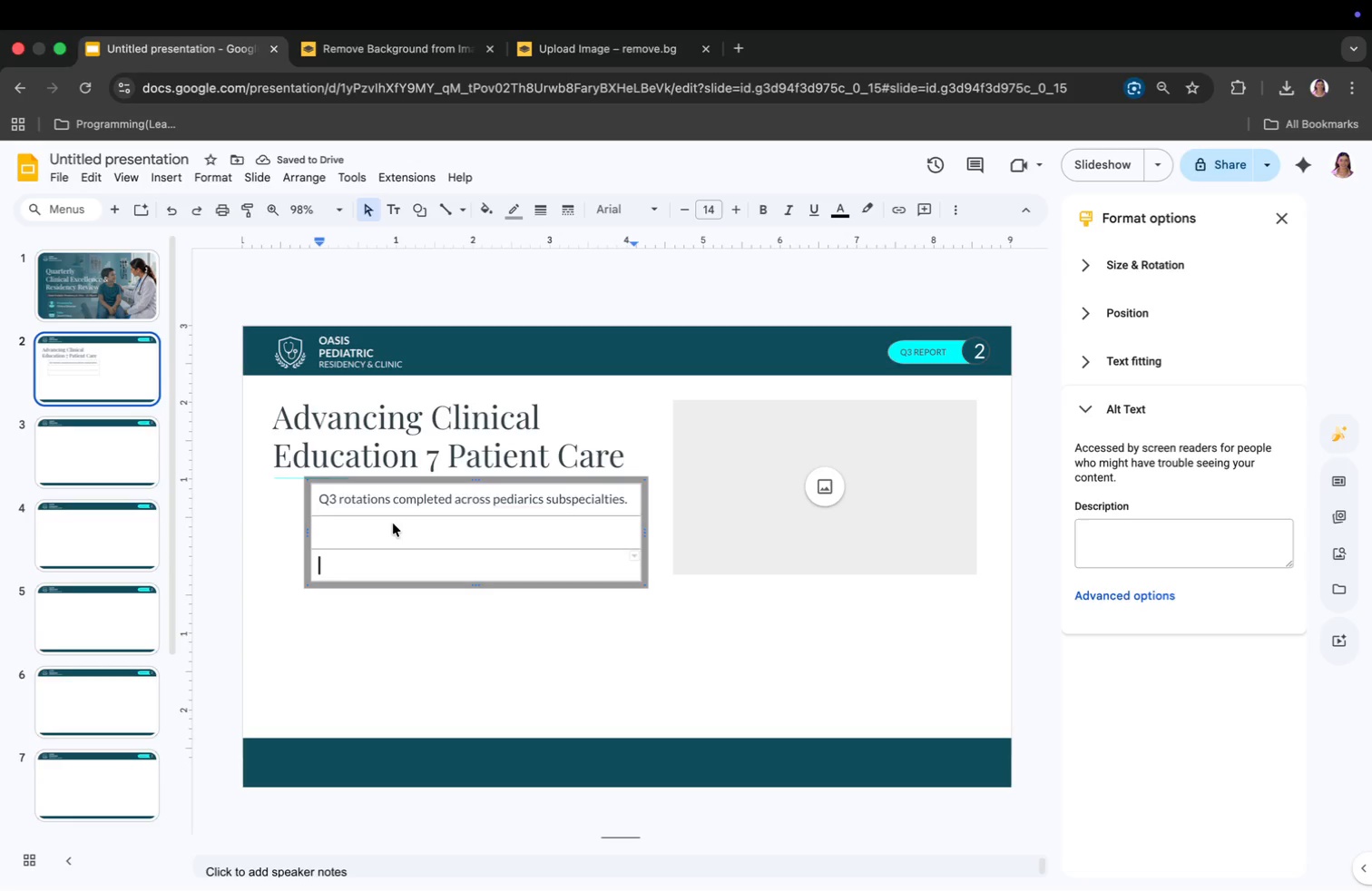 
left_click([393, 524])
 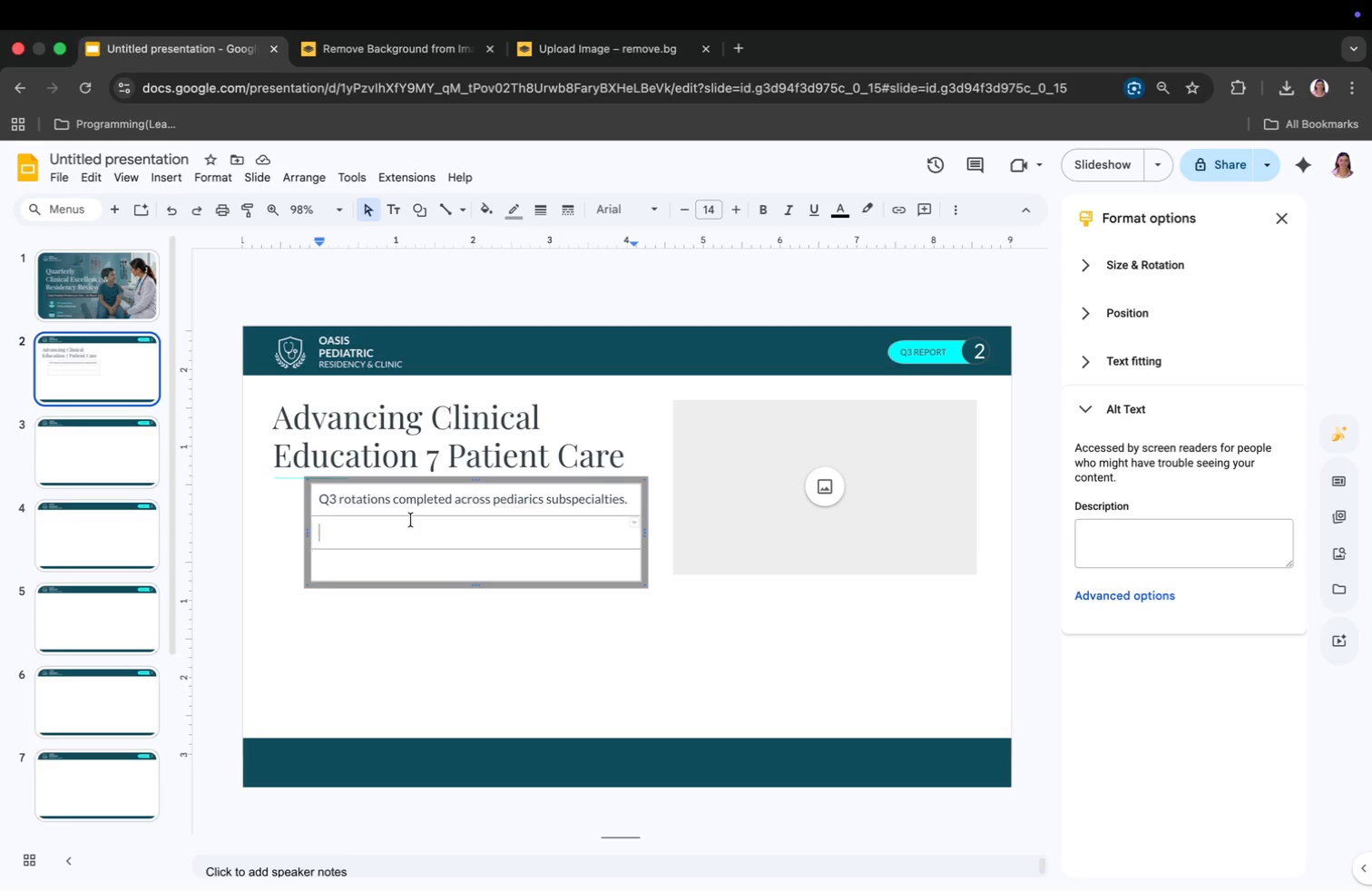 
left_click_drag(start_coordinate=[369, 528], to_coordinate=[401, 547])
 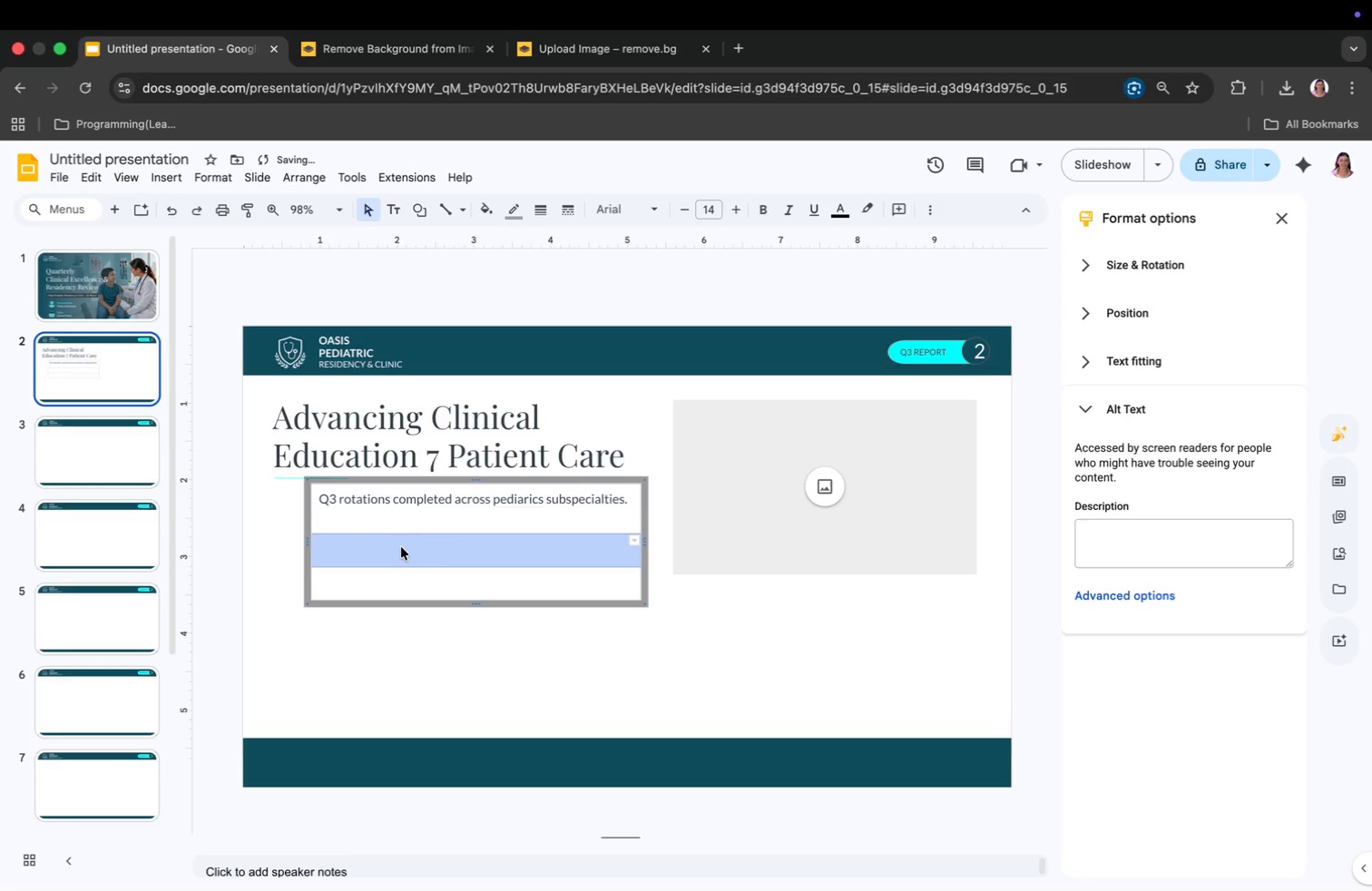 
key(Meta+CommandLeft)
 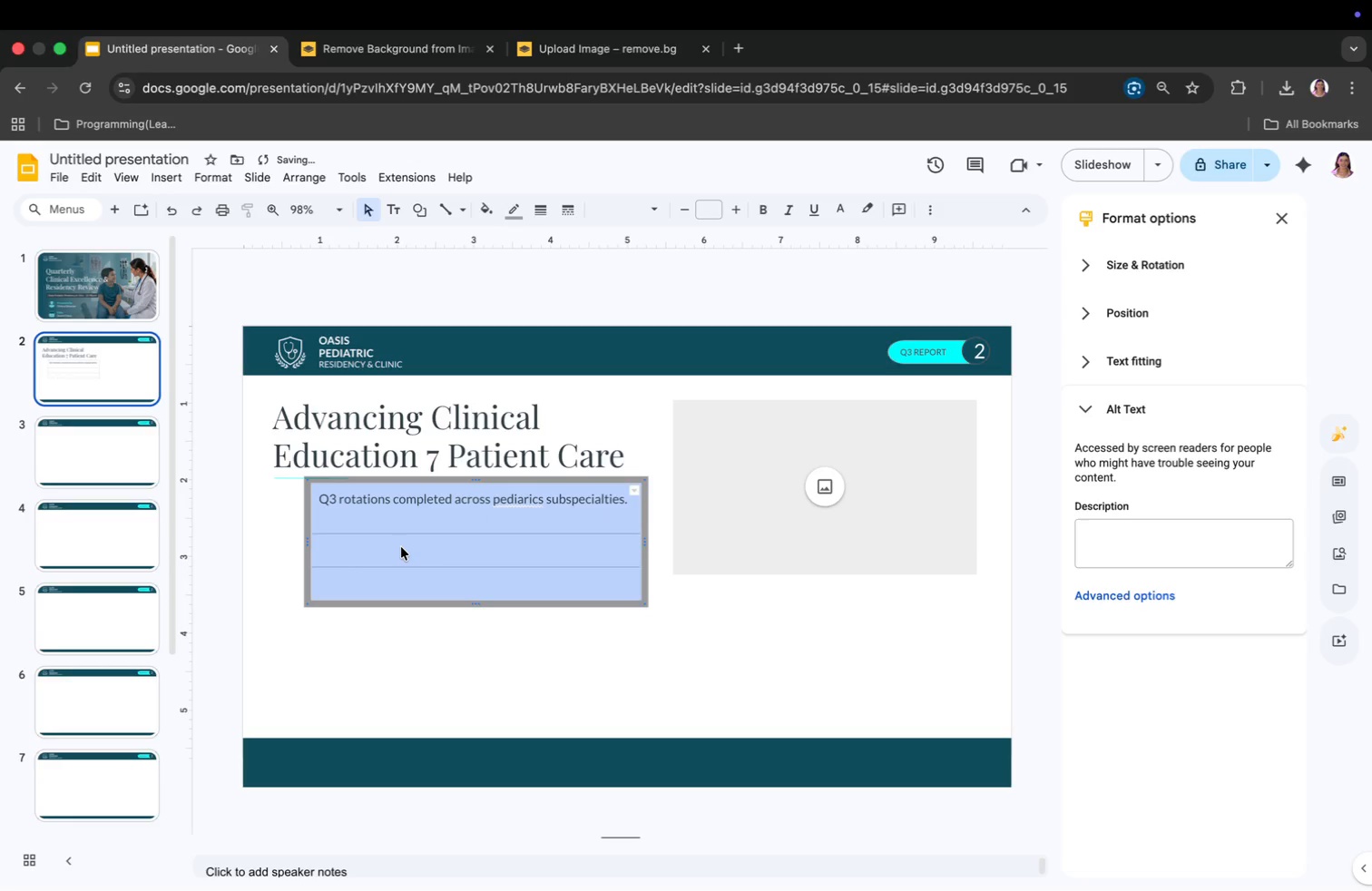 
key(Meta+A)
 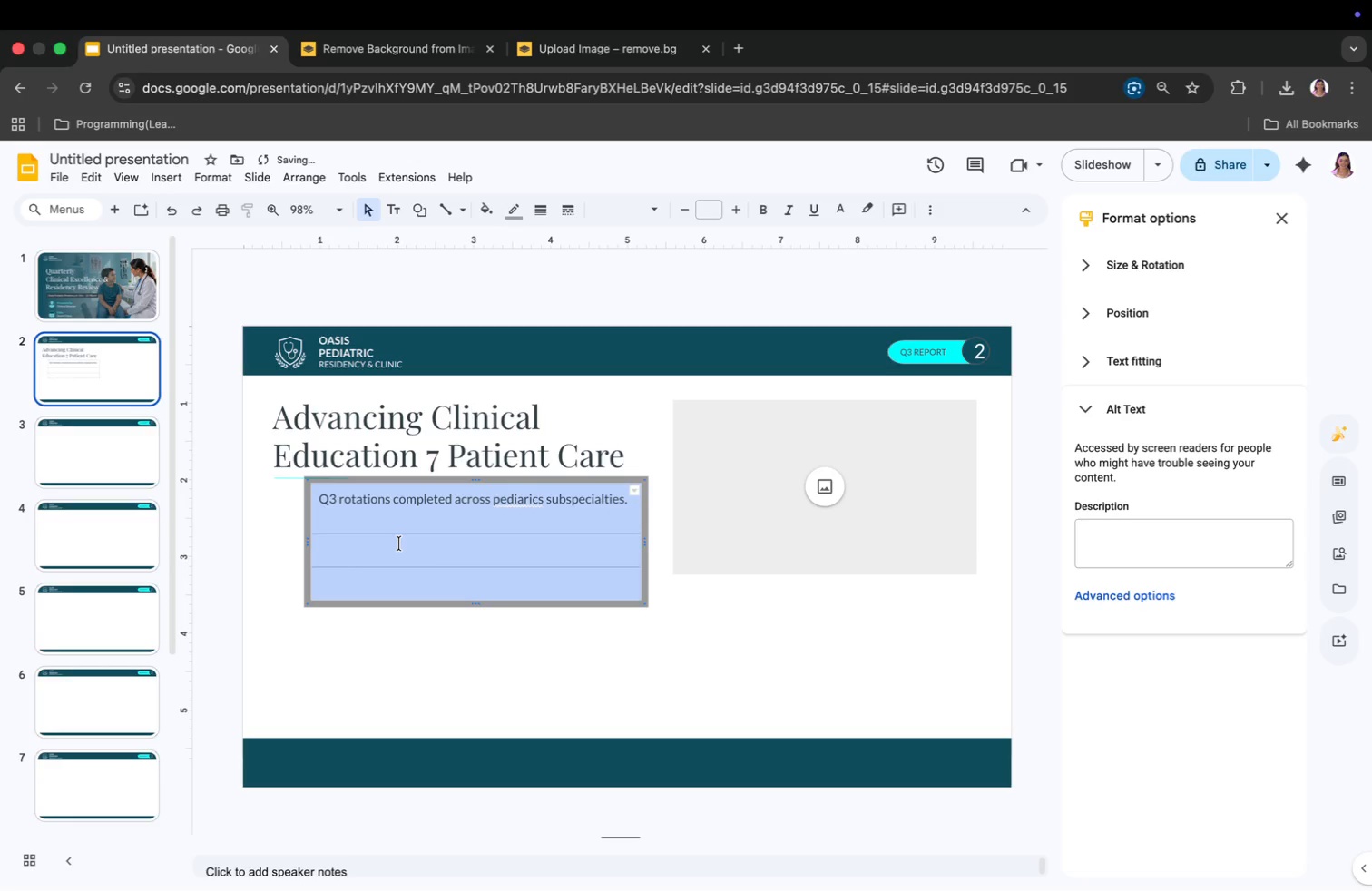 
key(Meta+CommandLeft)
 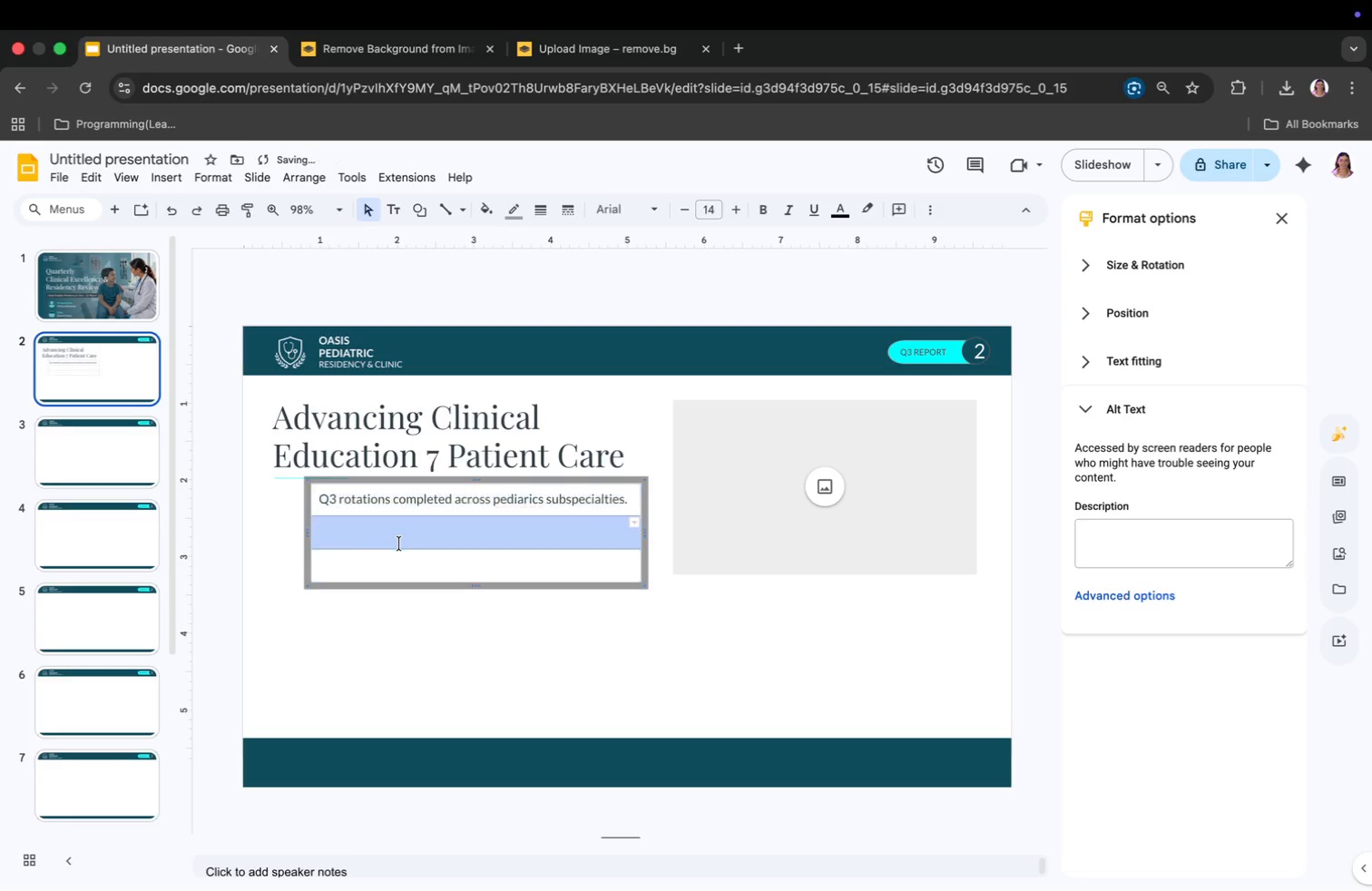 
key(Meta+Z)
 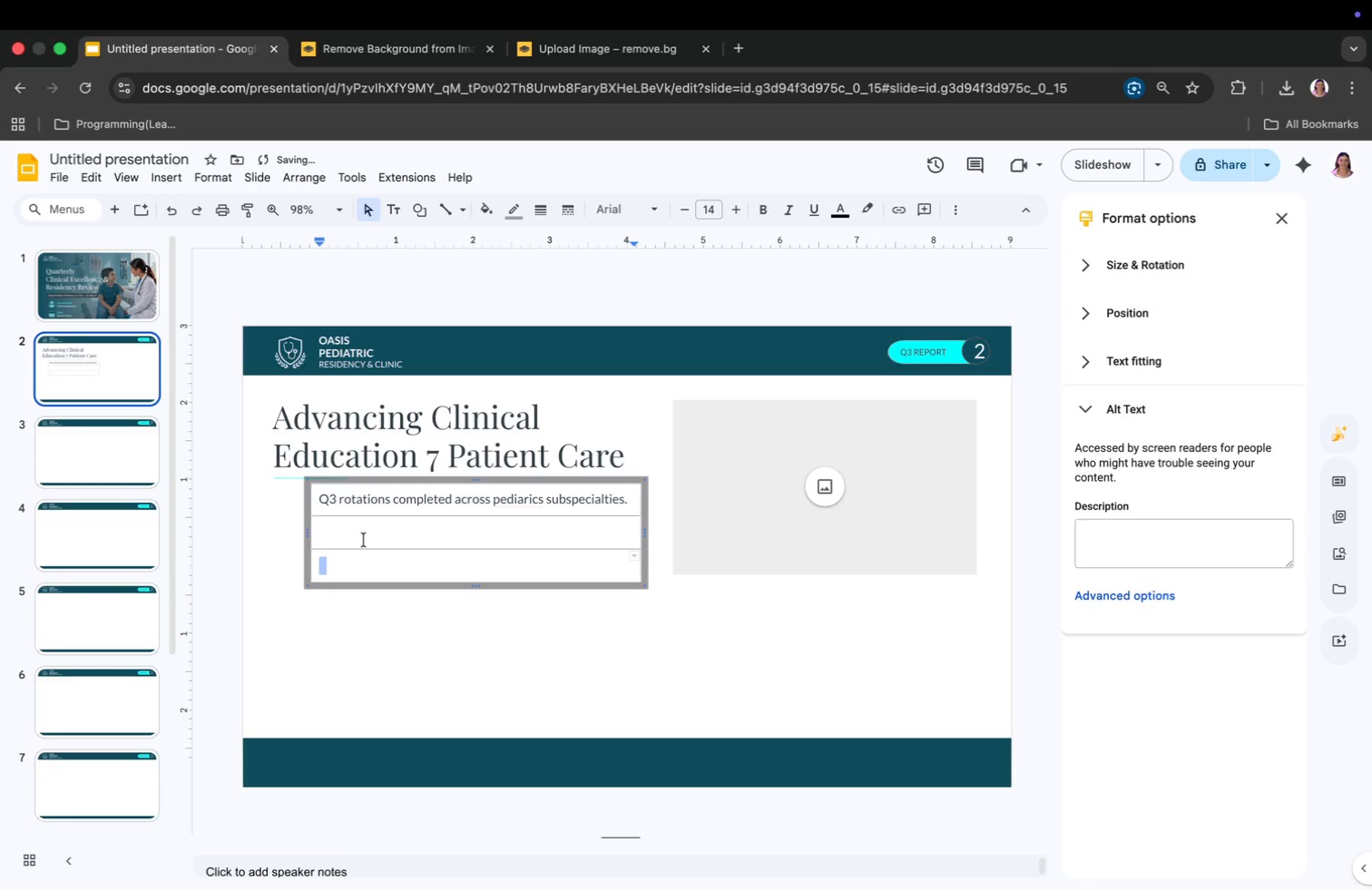 
left_click_drag(start_coordinate=[325, 532], to_coordinate=[500, 573])
 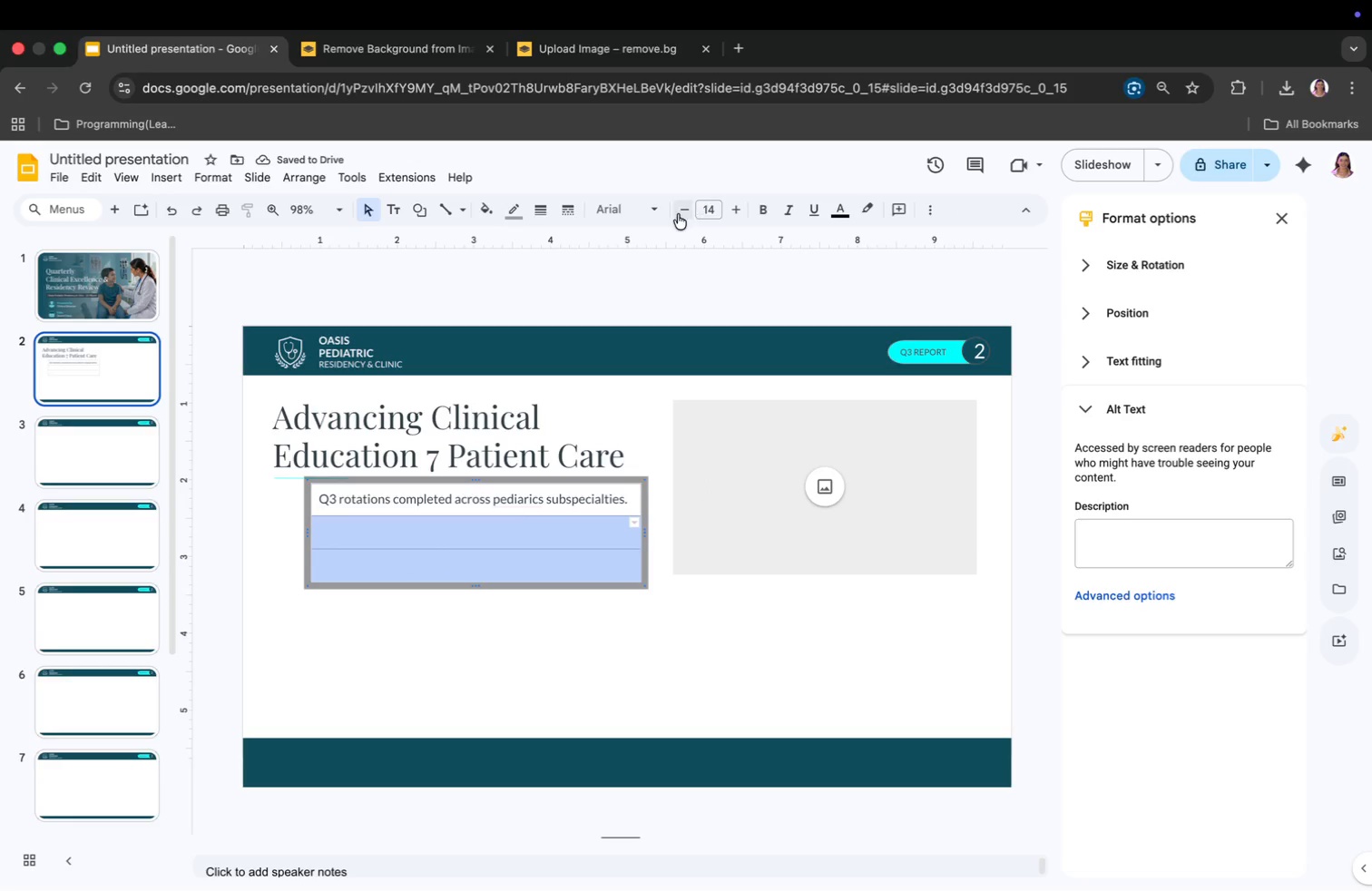 
left_click([678, 214])
 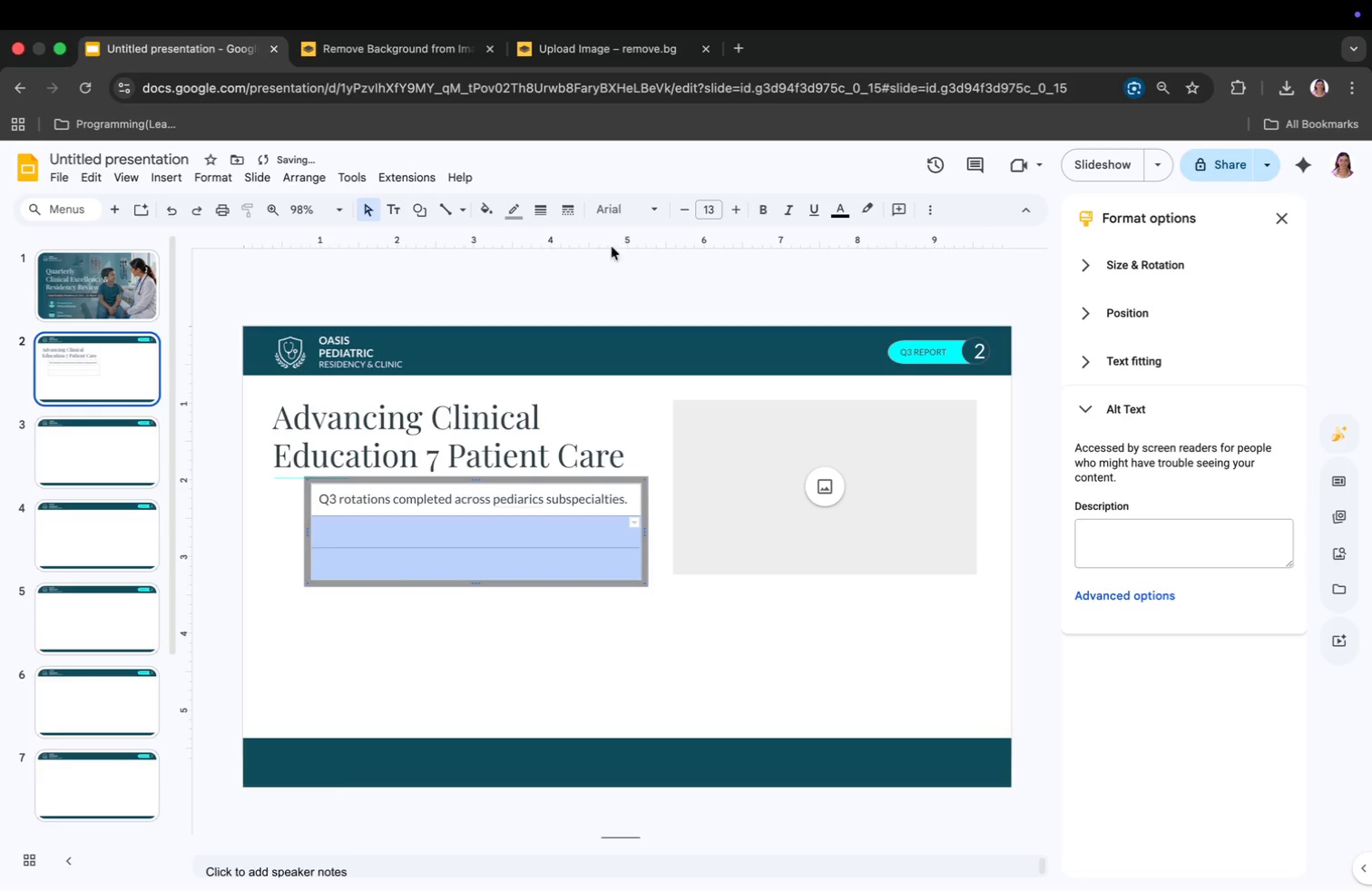 
left_click([618, 202])
 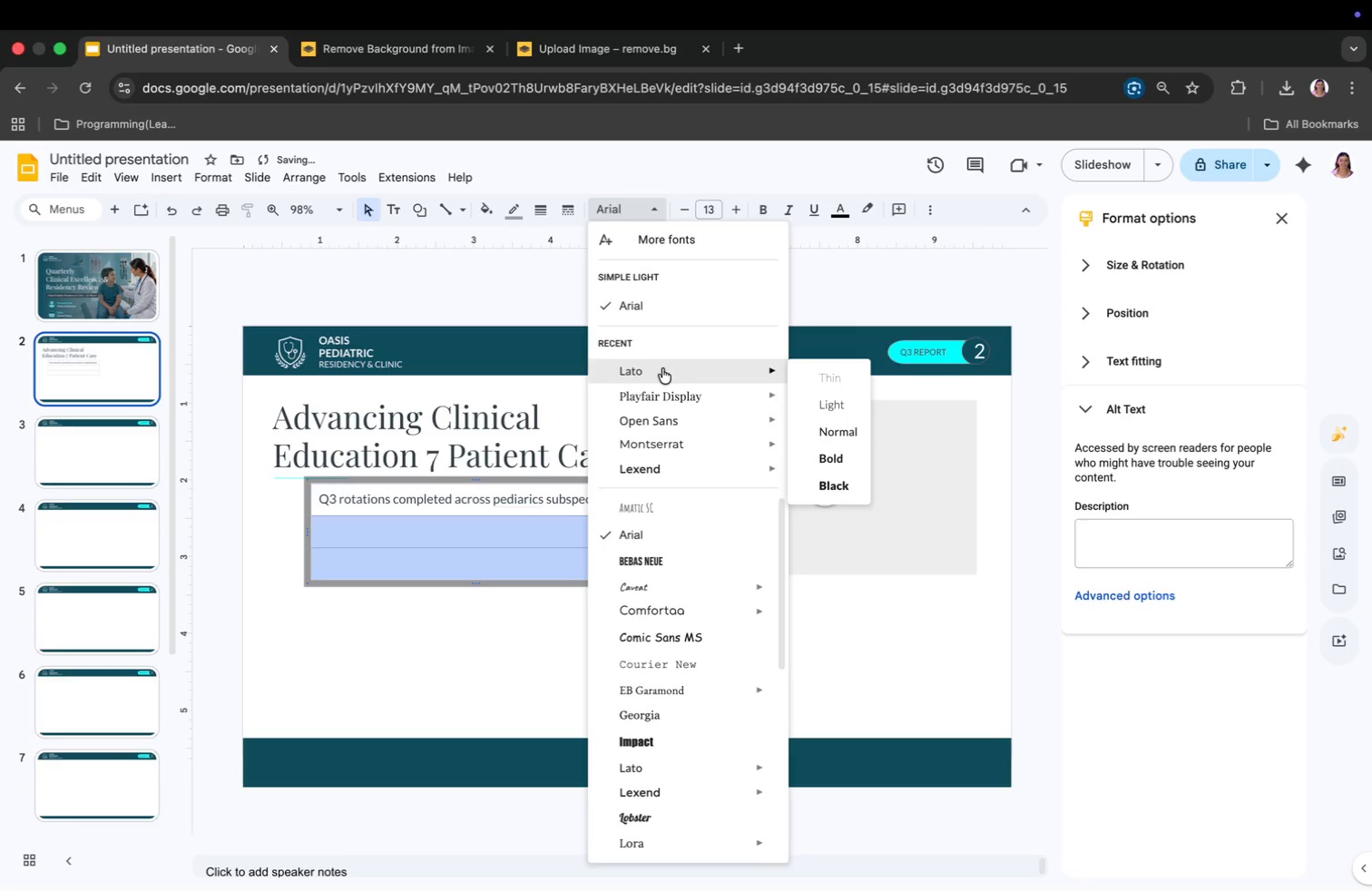 
left_click([662, 374])
 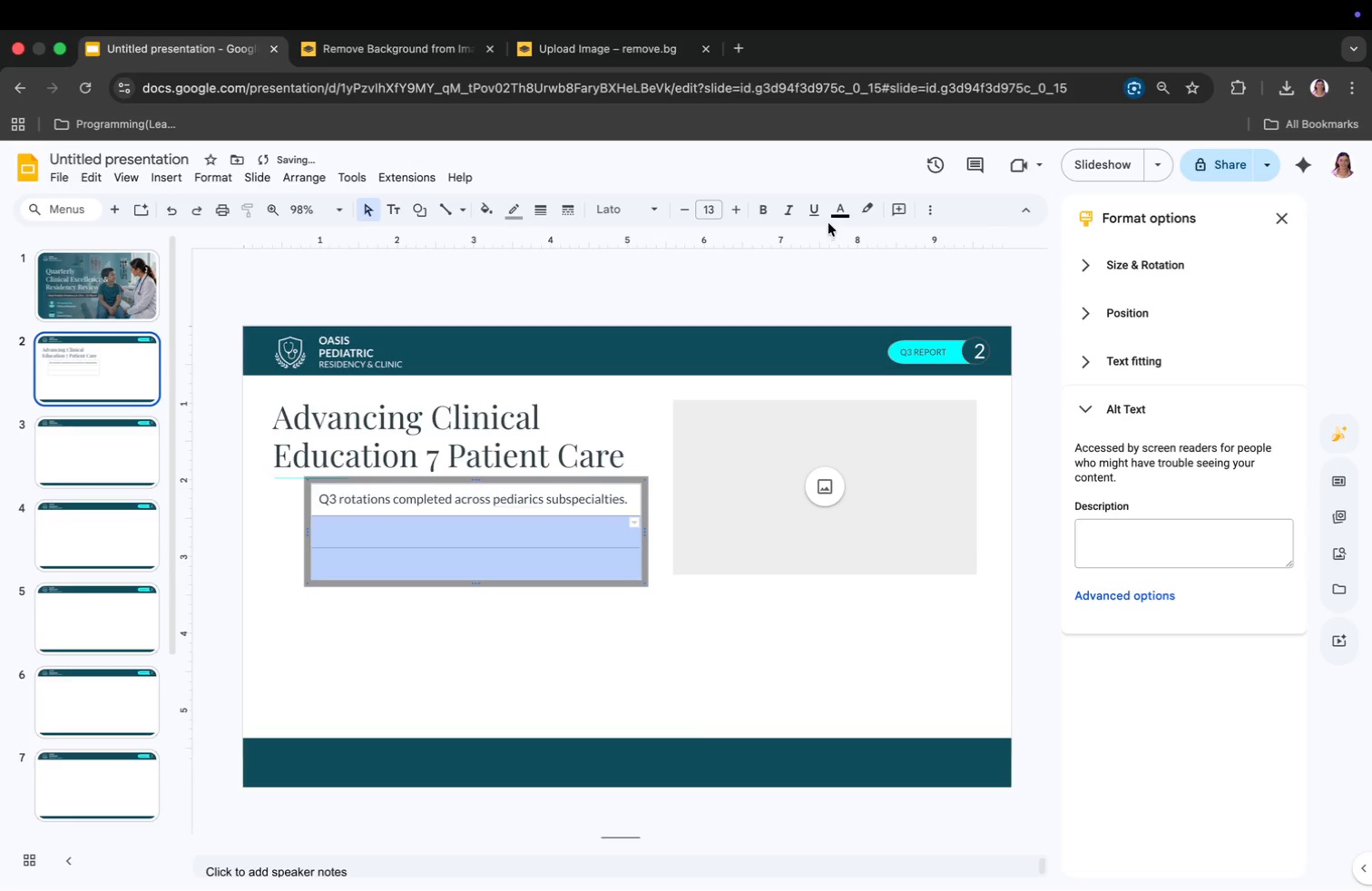 
left_click([834, 212])
 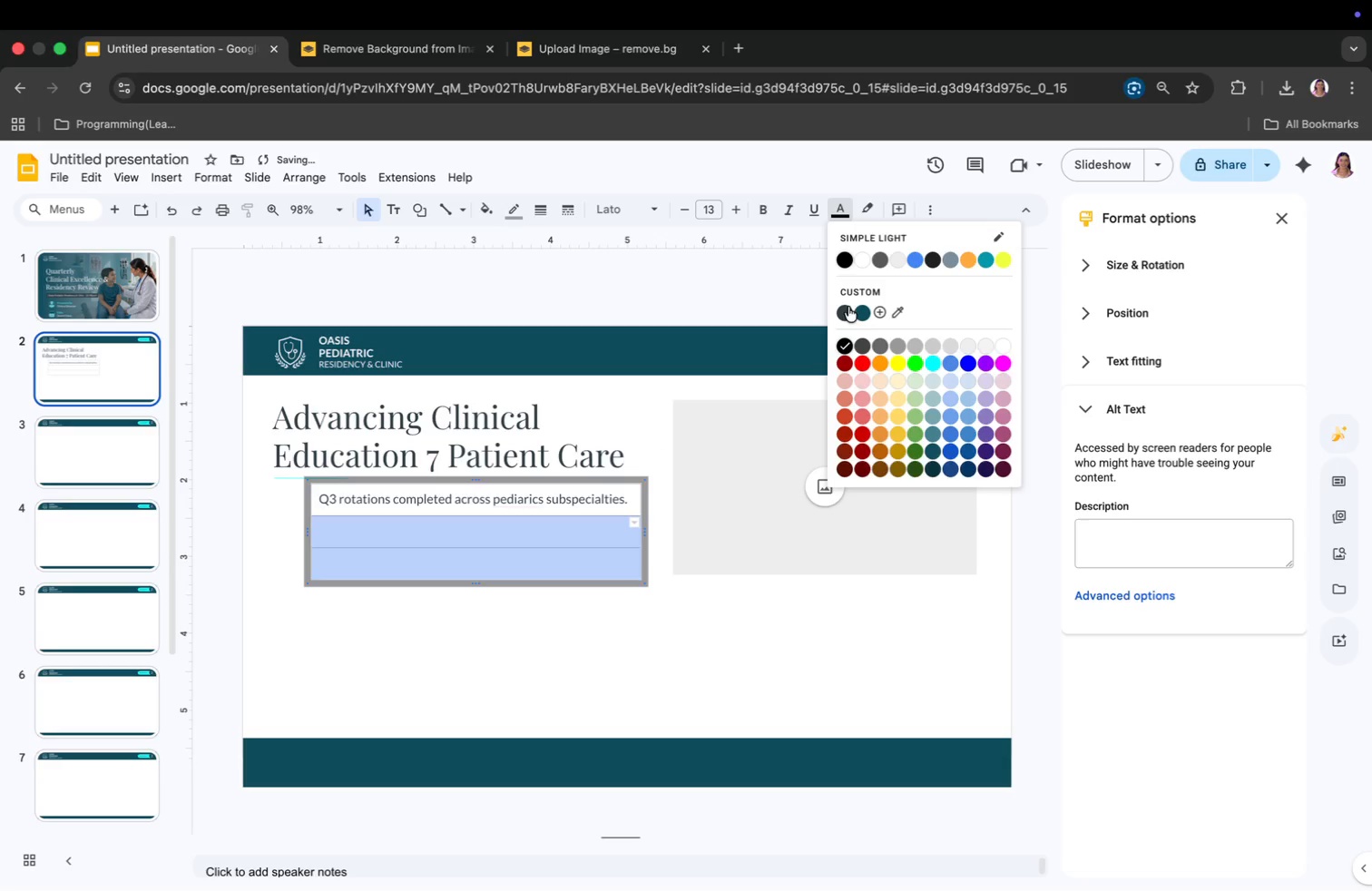 
left_click([843, 310])
 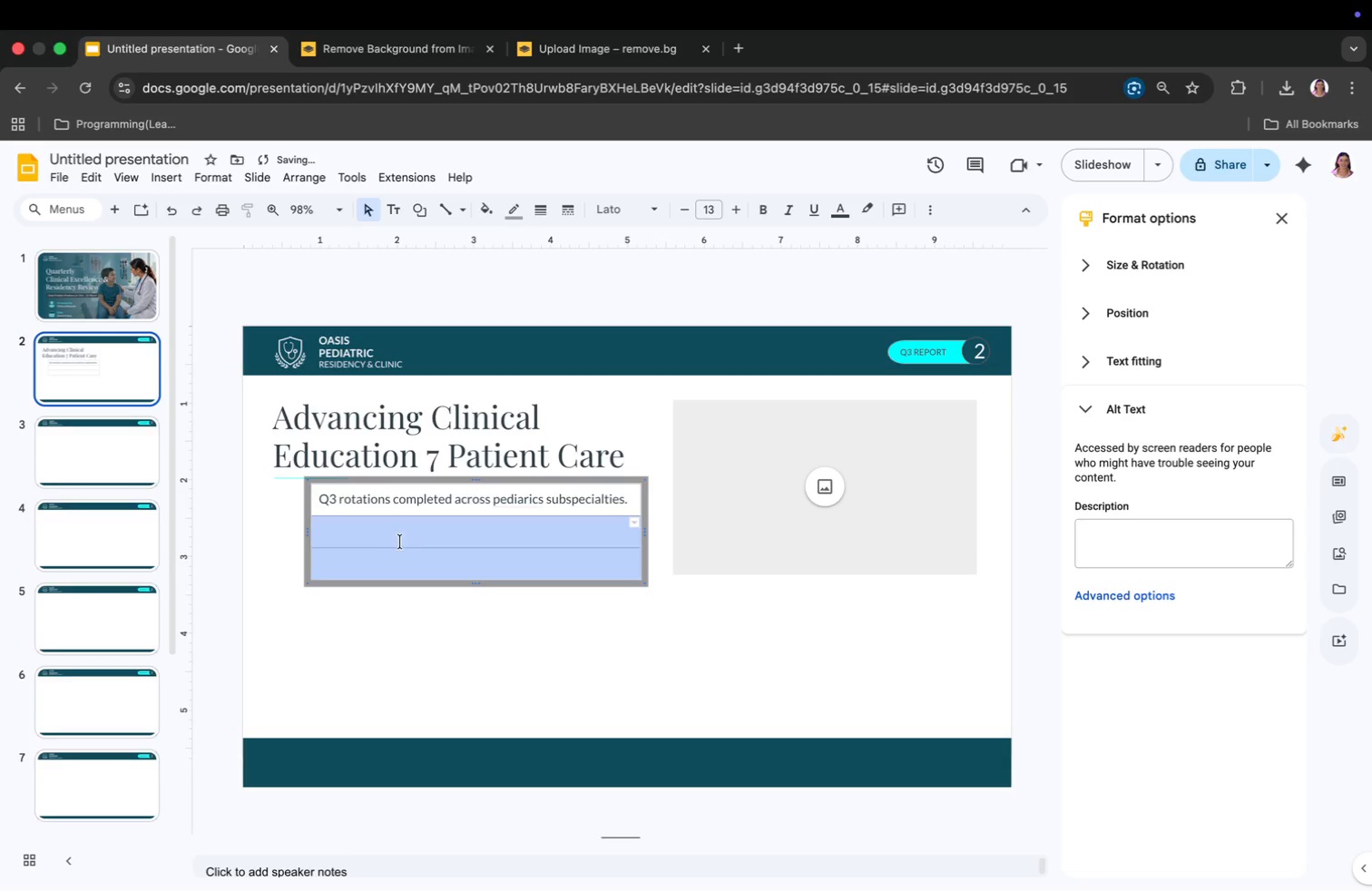 
left_click([366, 539])
 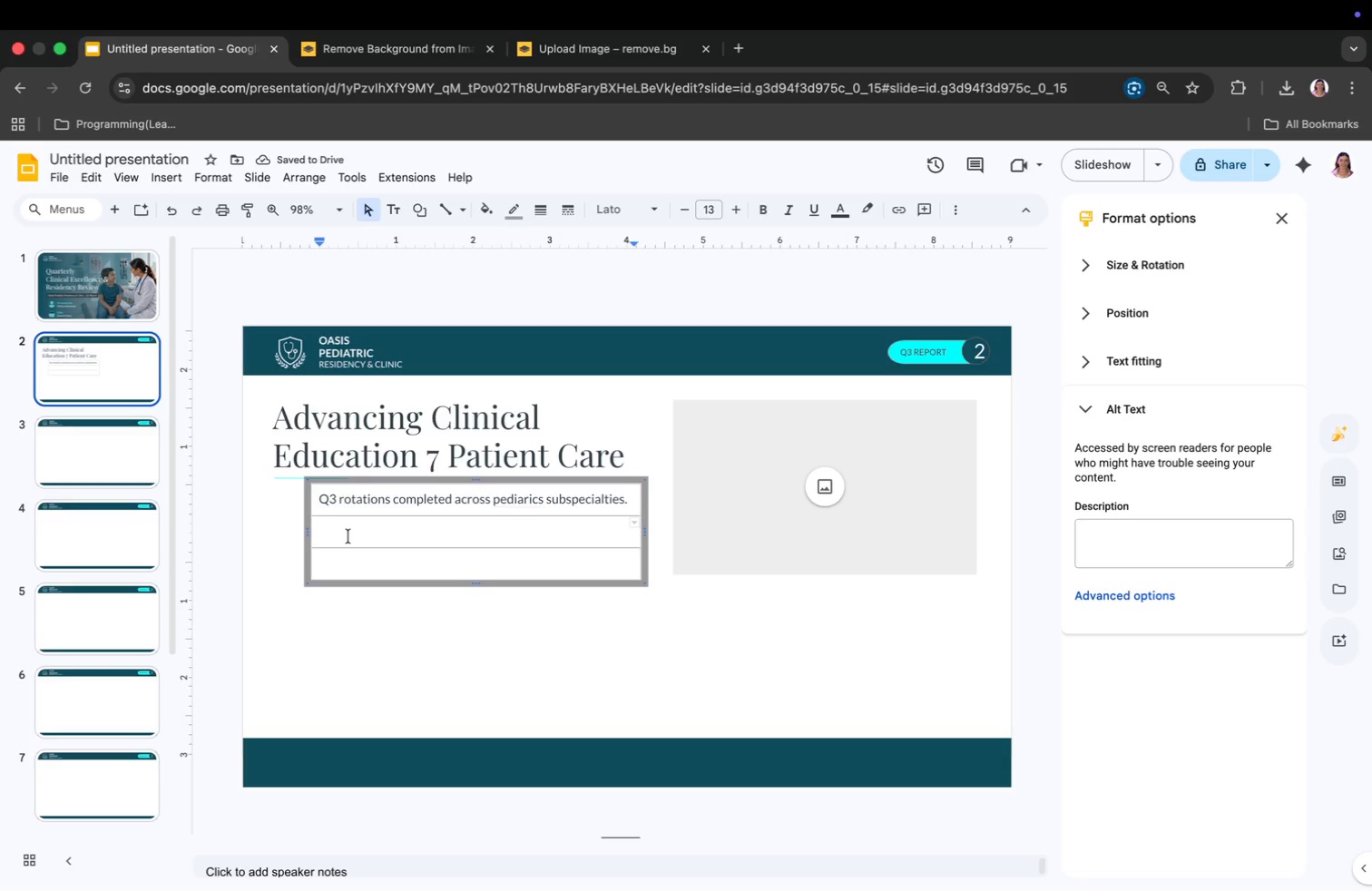 
type(Milestones achieved in duignostics, patient communicaion, and case management.)
 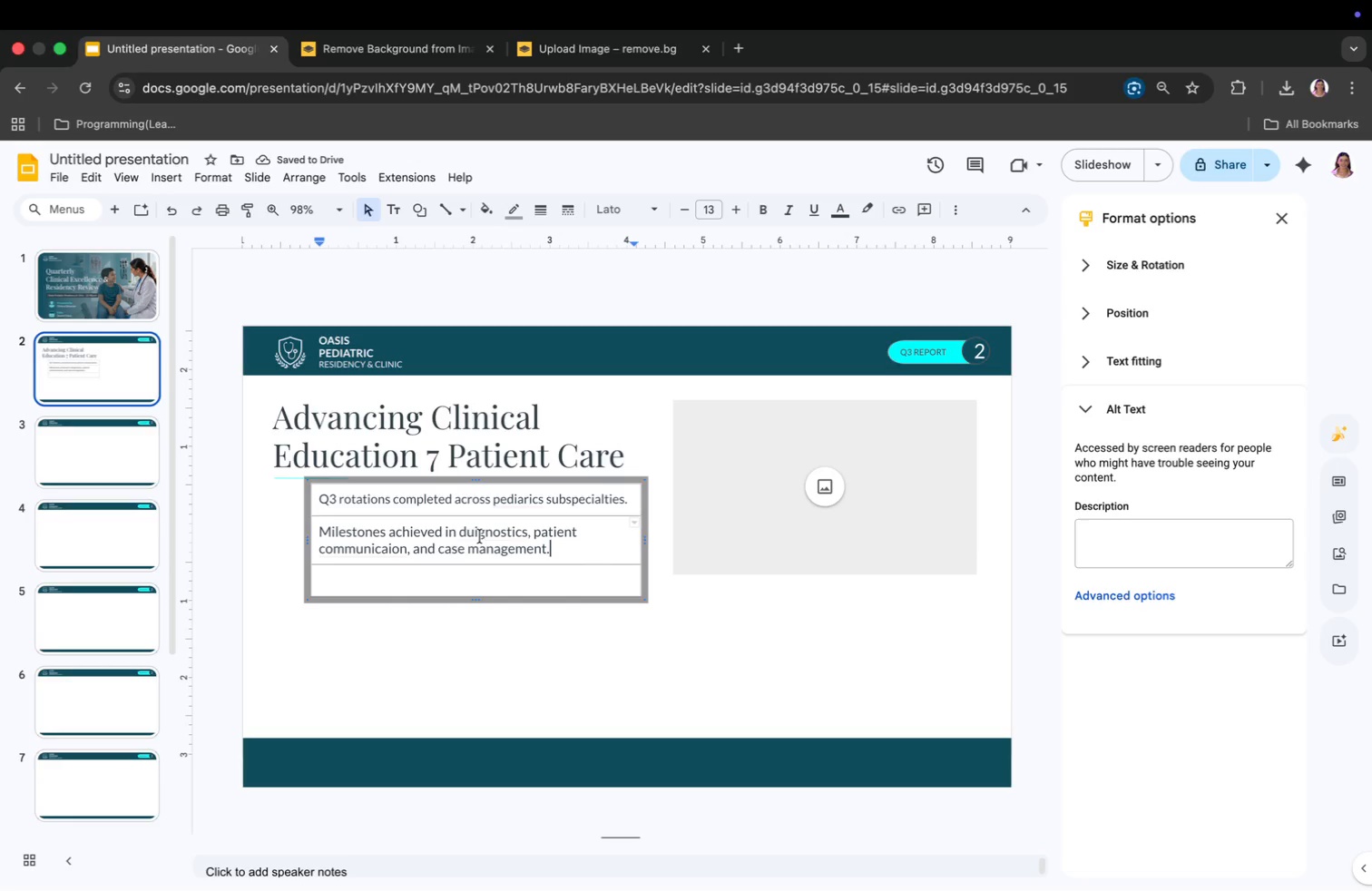 
wait(7.21)
 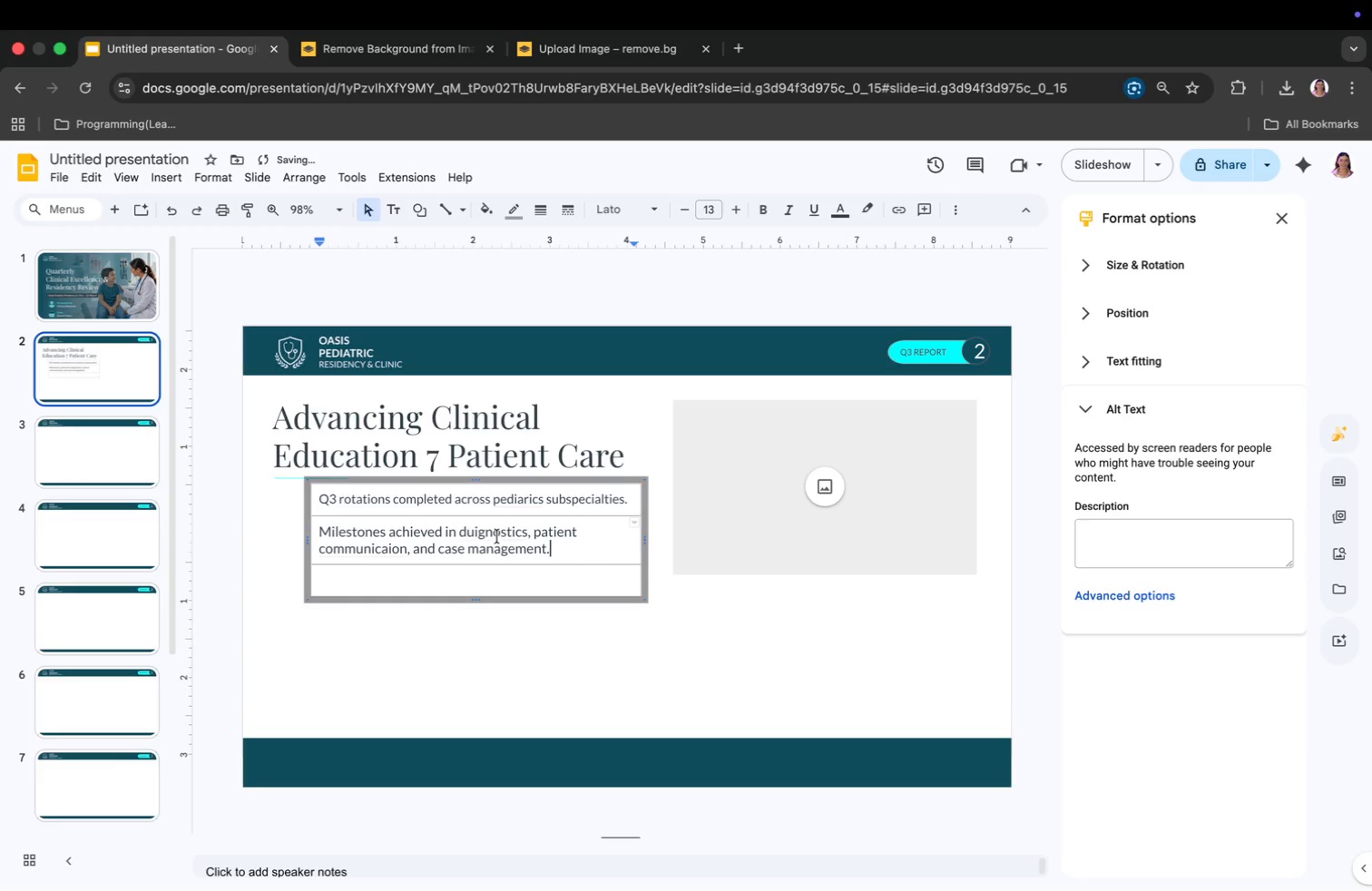 
left_click([475, 535])
 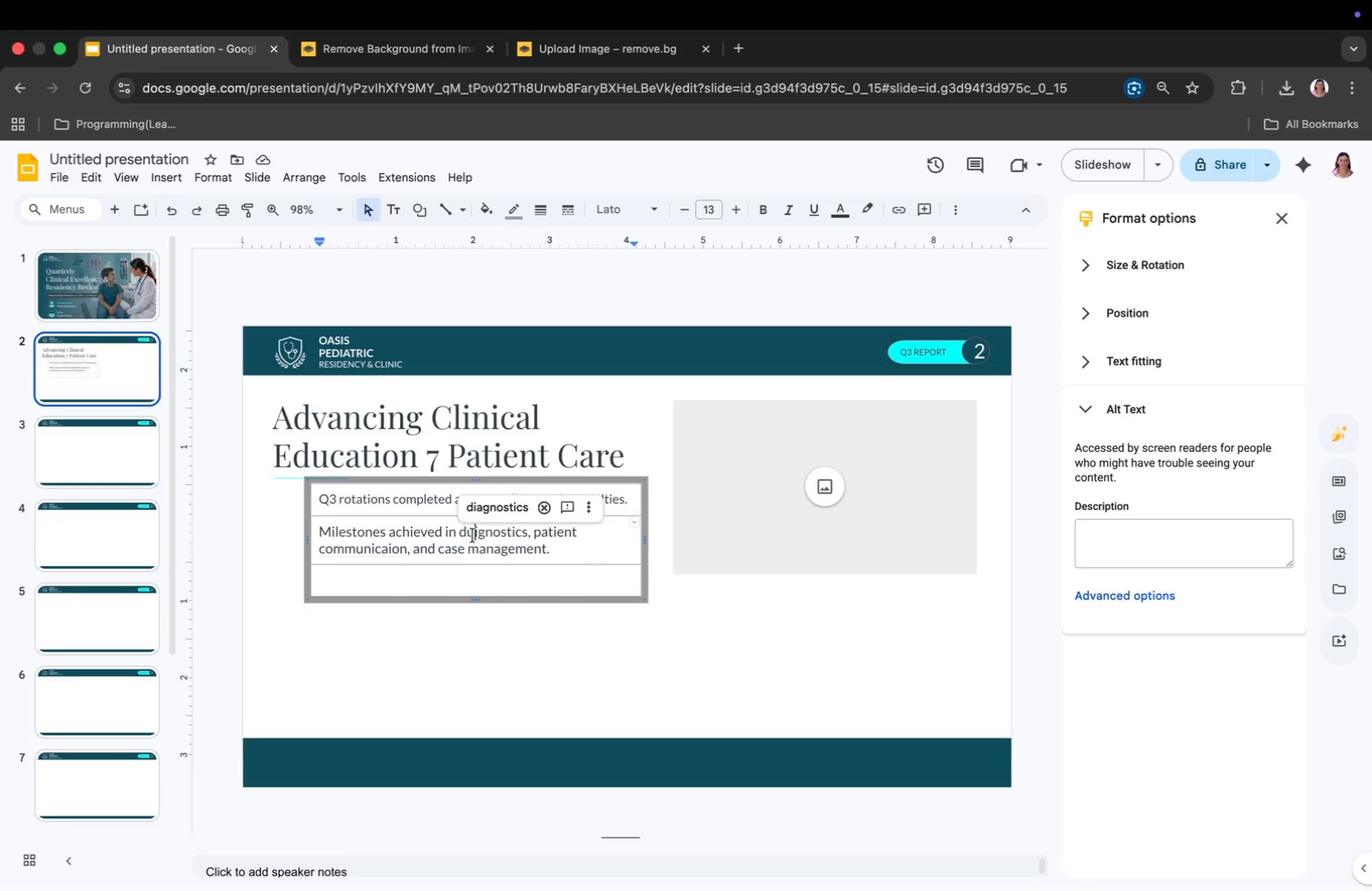 
key(Backspace)
 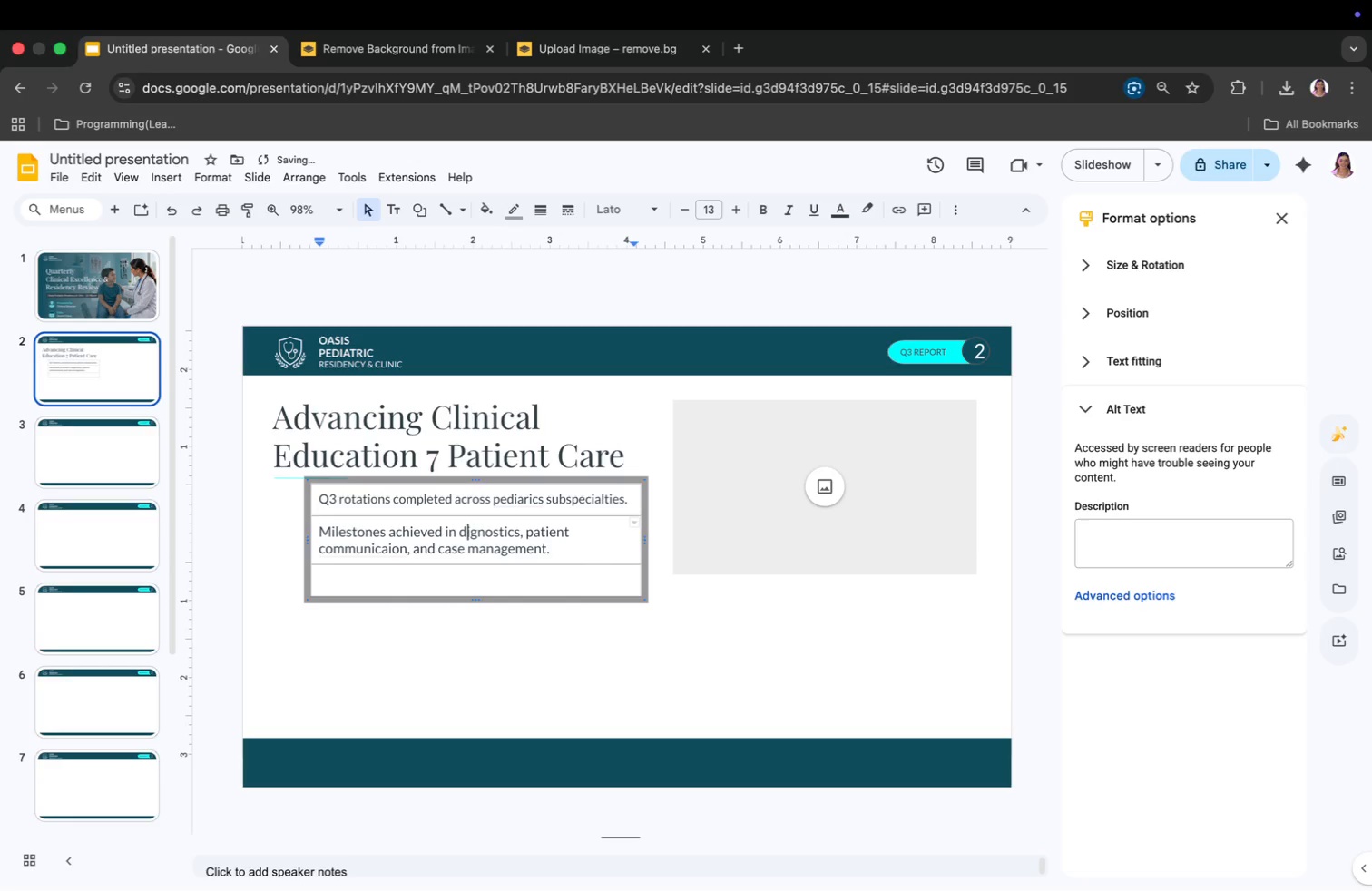 
key(ArrowRight)
 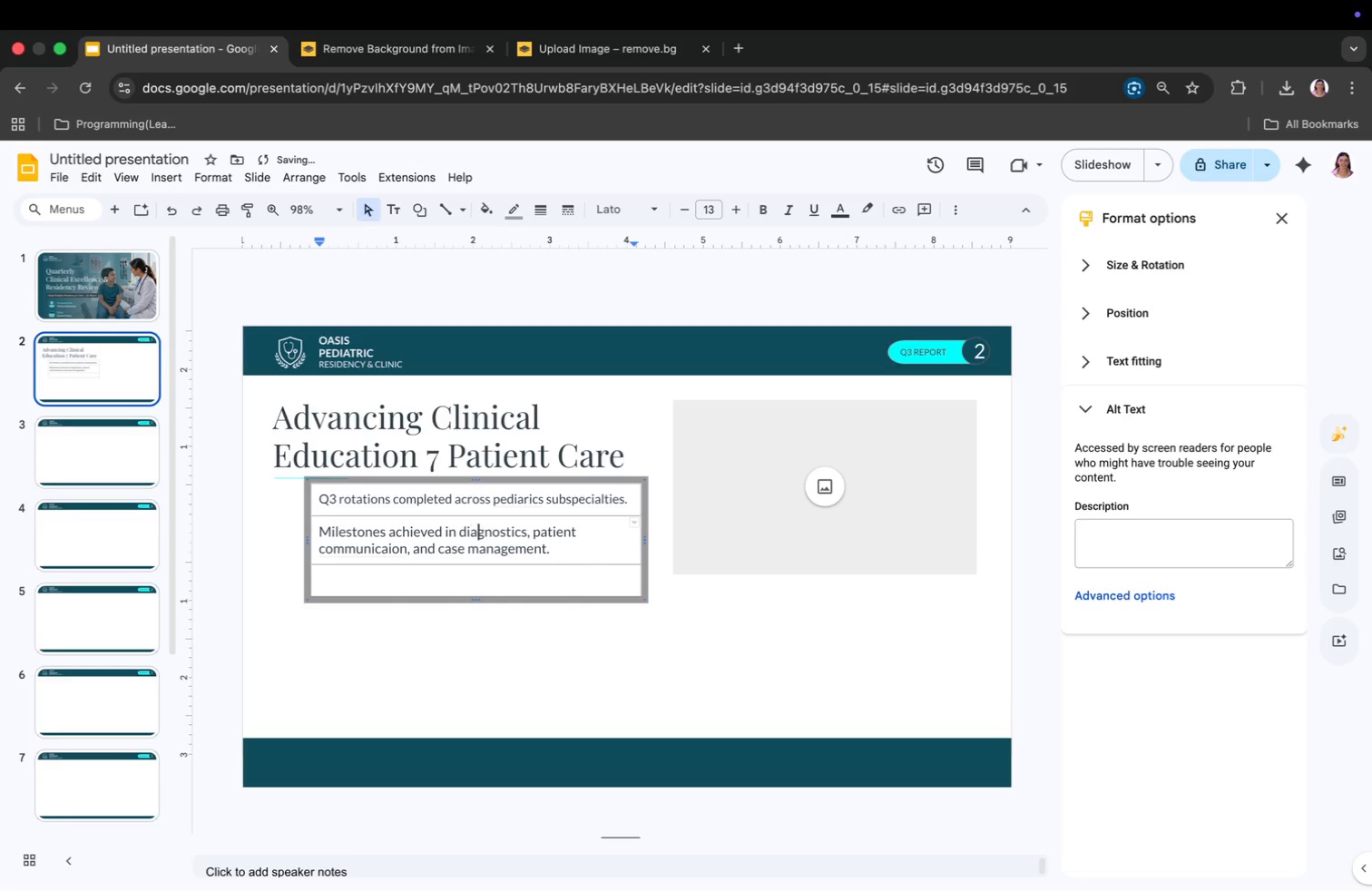 
key(A)
 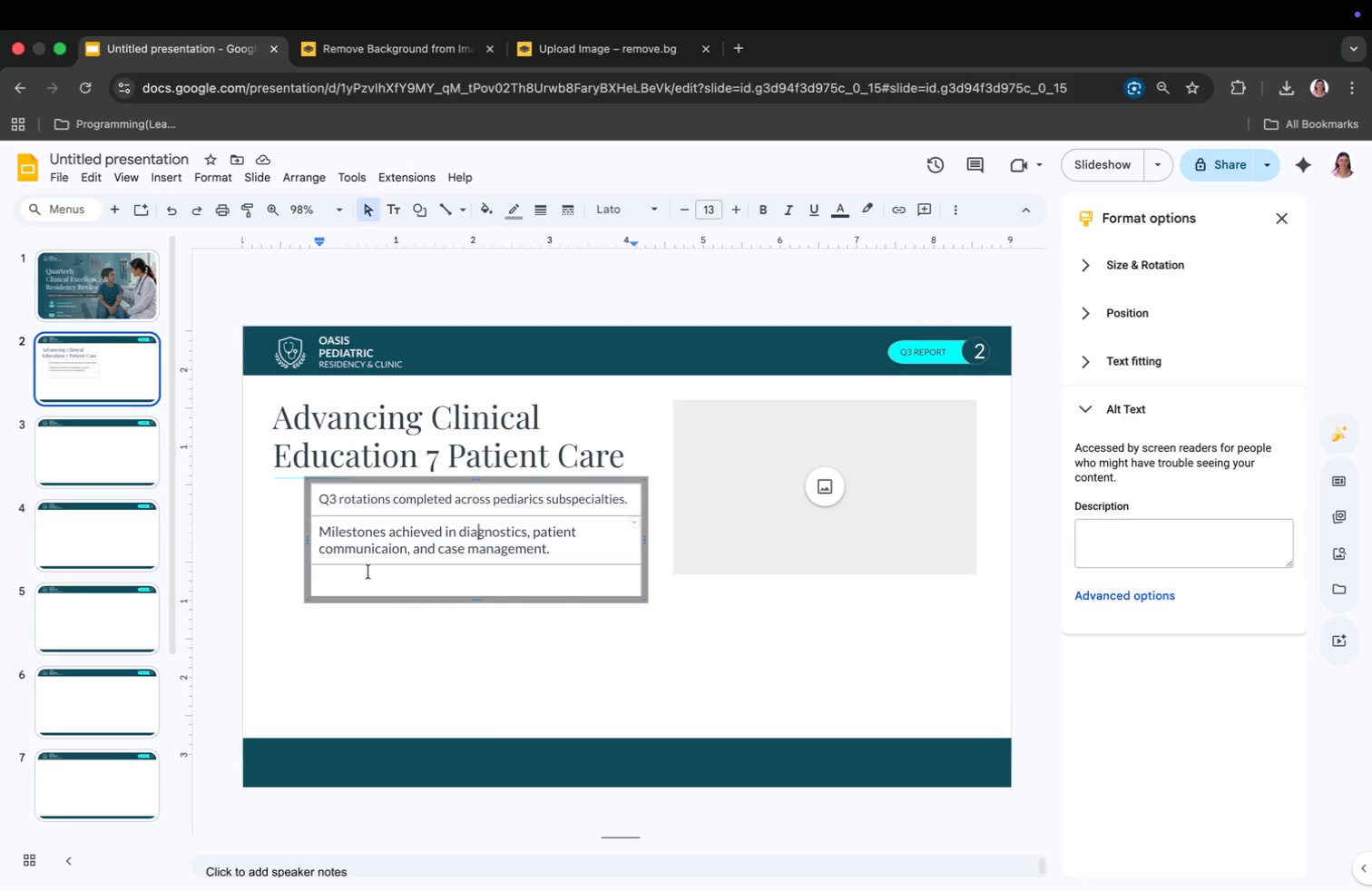 
wait(10.94)
 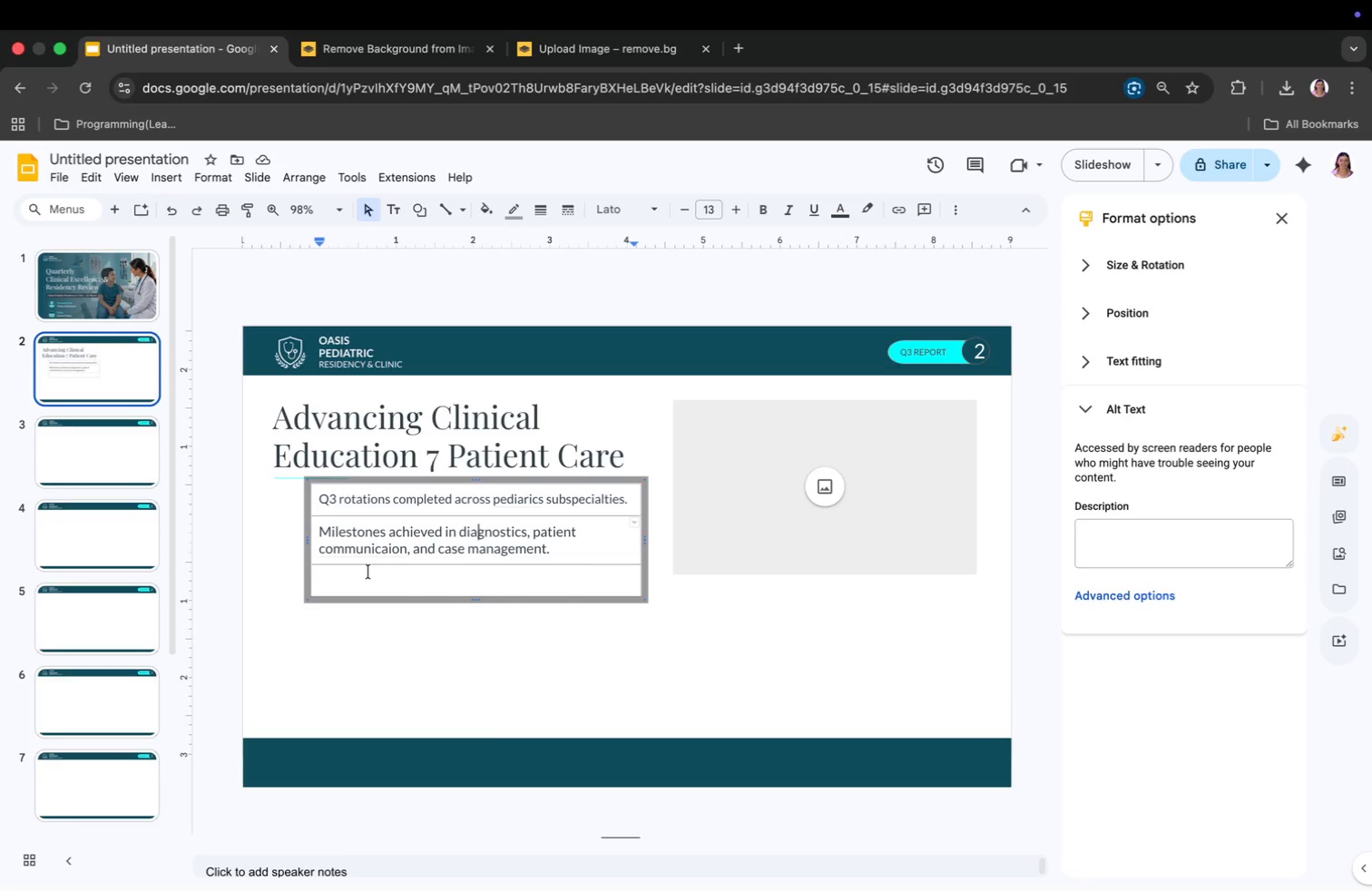 
left_click([389, 551])
 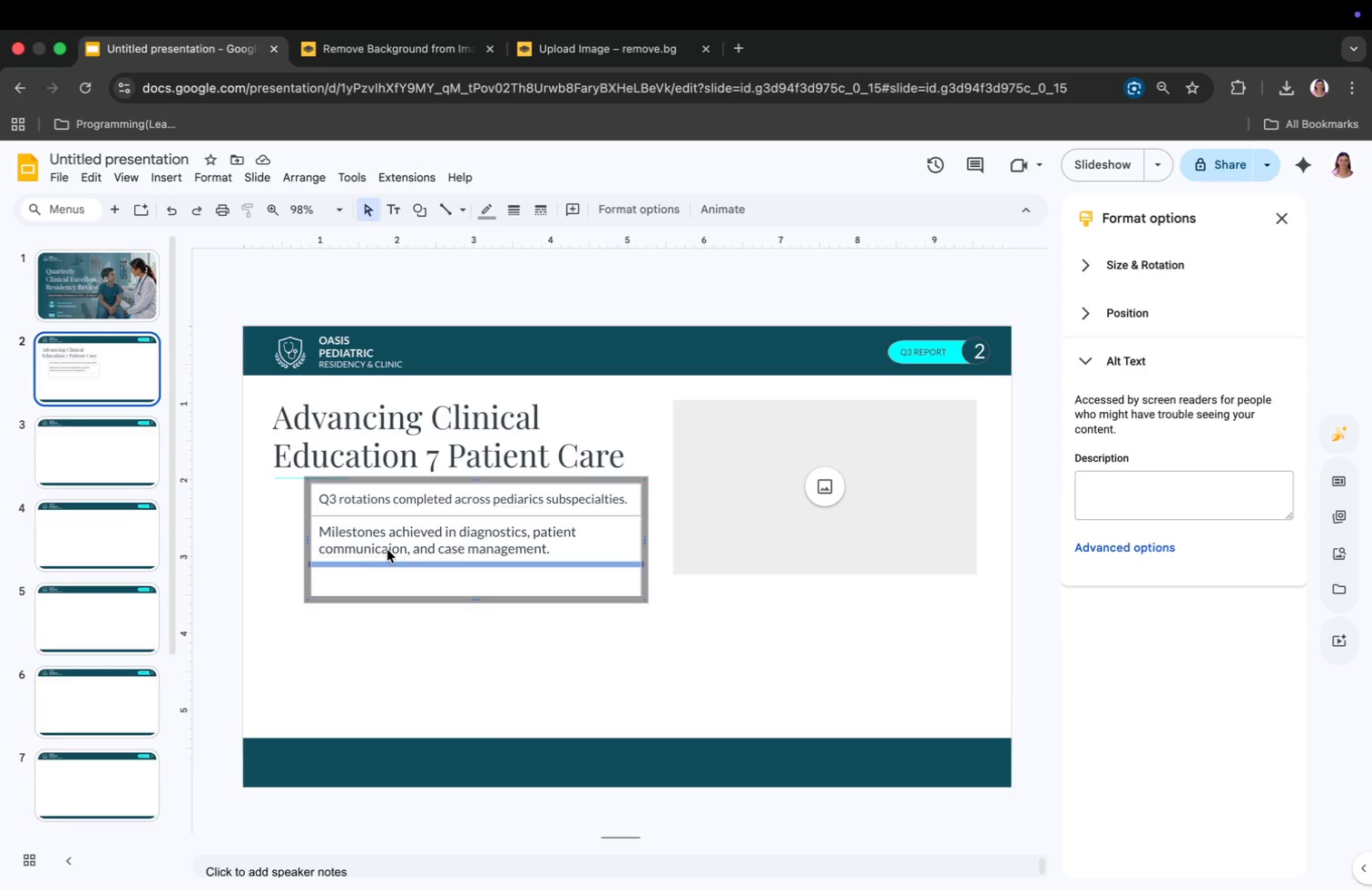 
left_click([387, 549])
 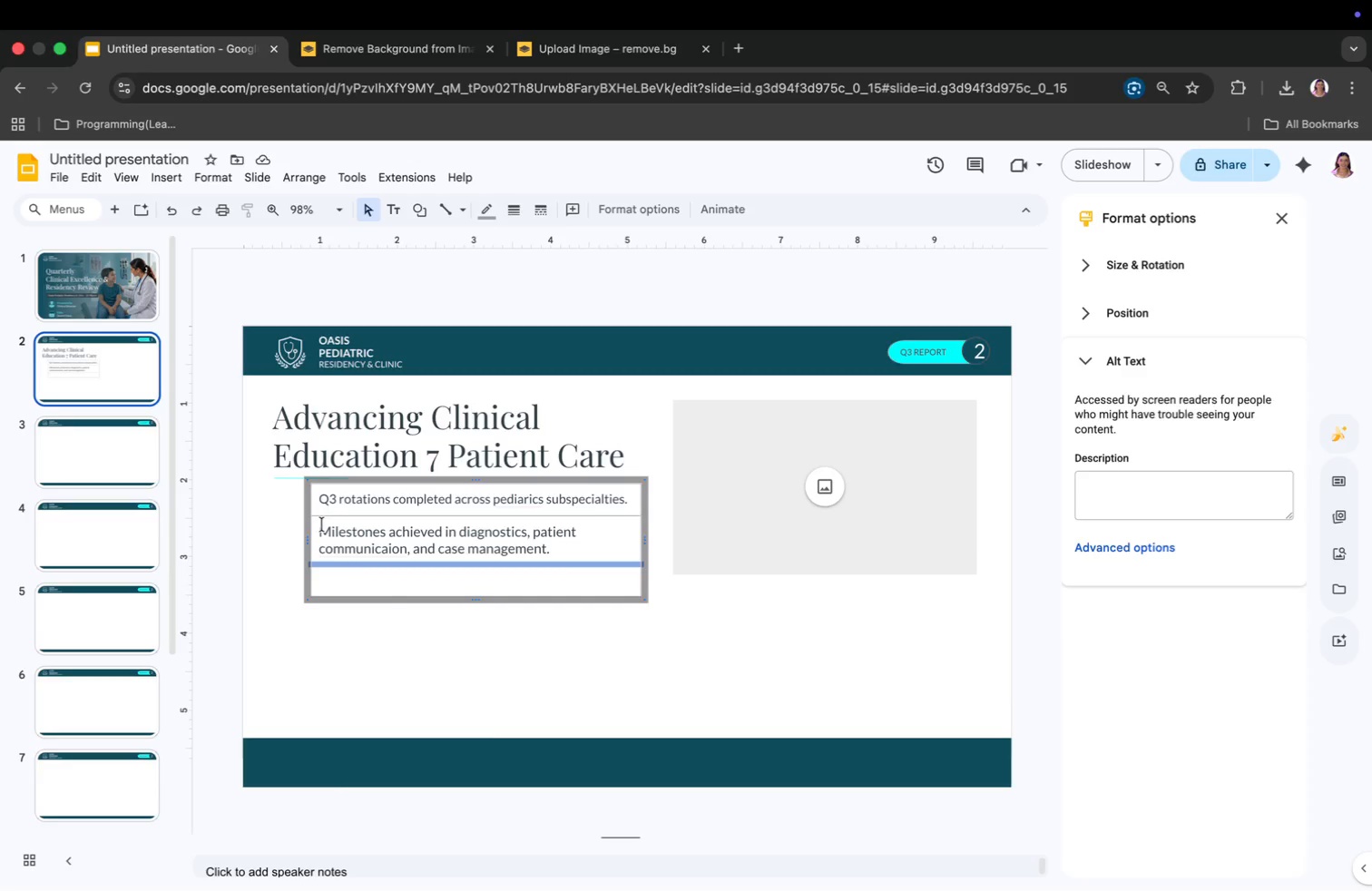 
left_click_drag(start_coordinate=[317, 524], to_coordinate=[473, 548])
 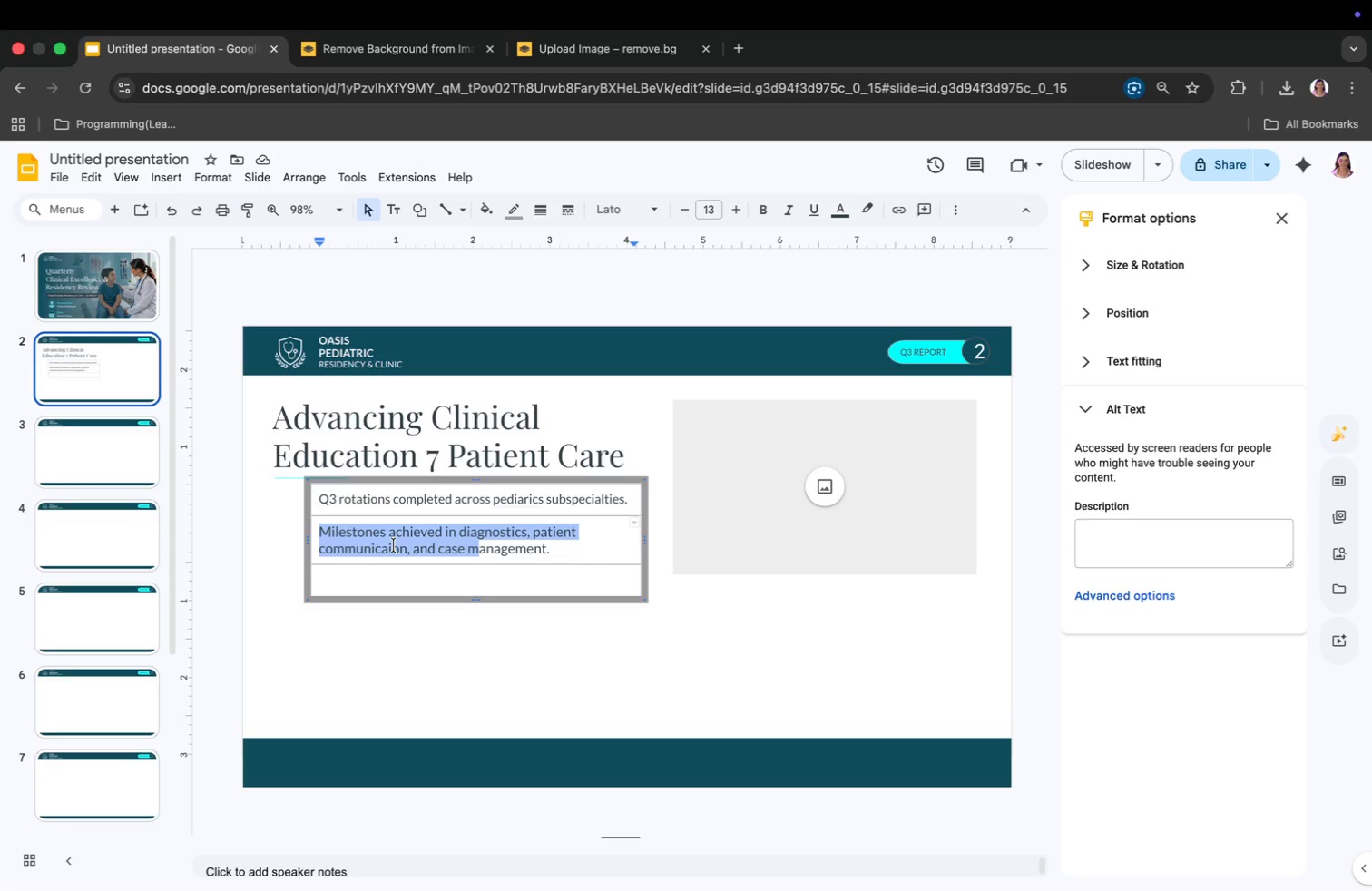 
left_click([388, 553])
 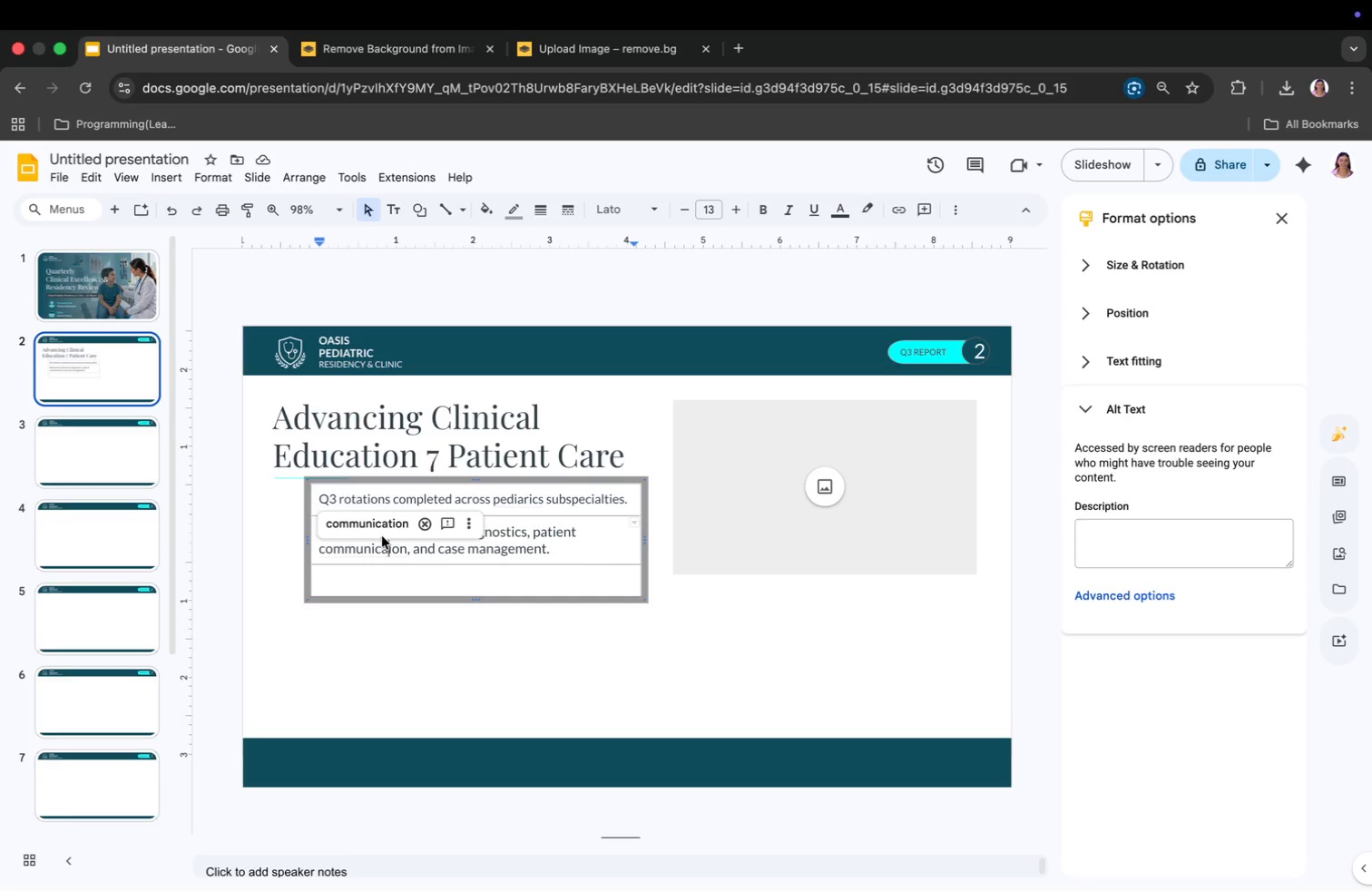 
left_click([381, 530])
 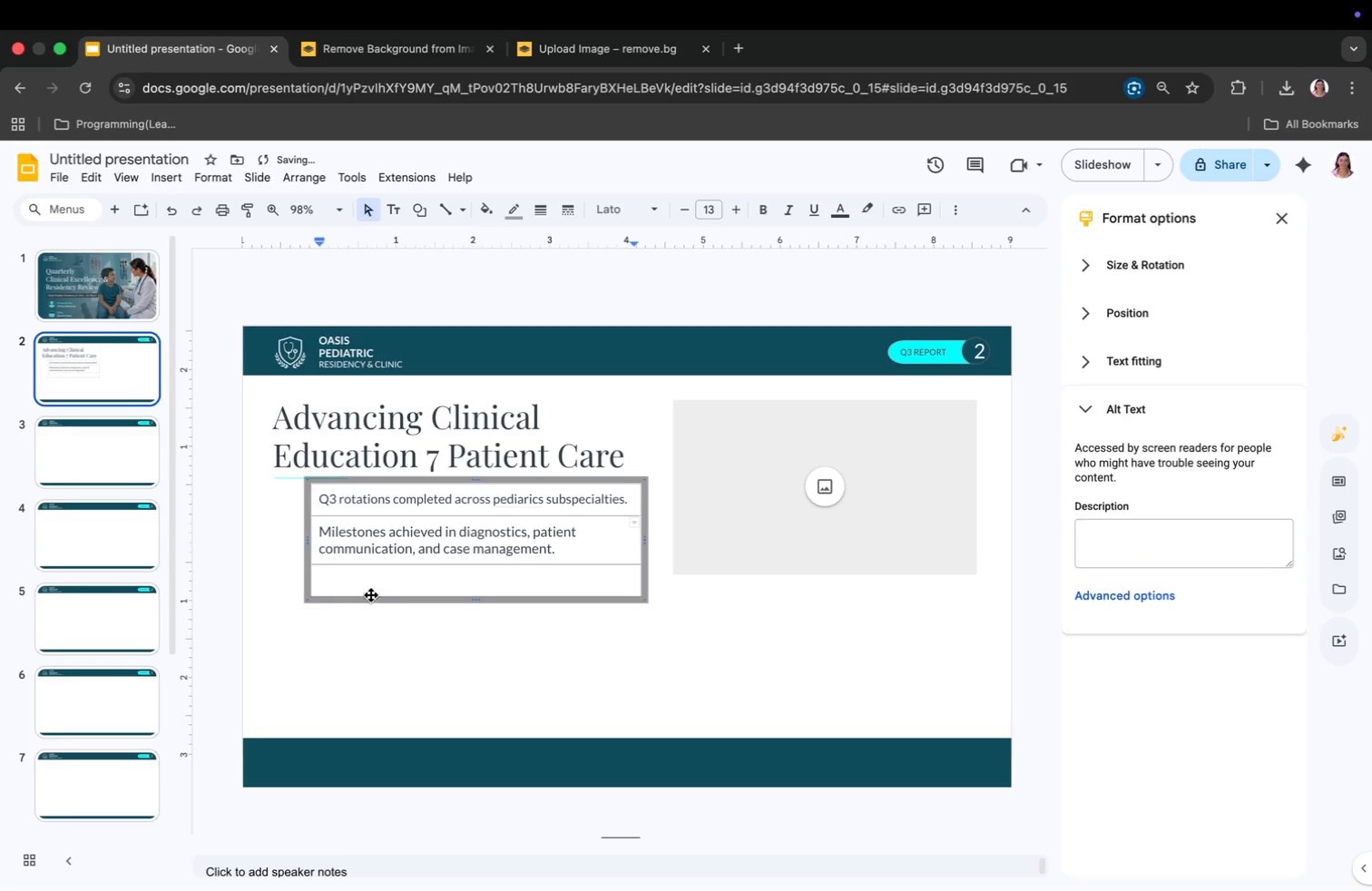 
left_click([368, 585])
 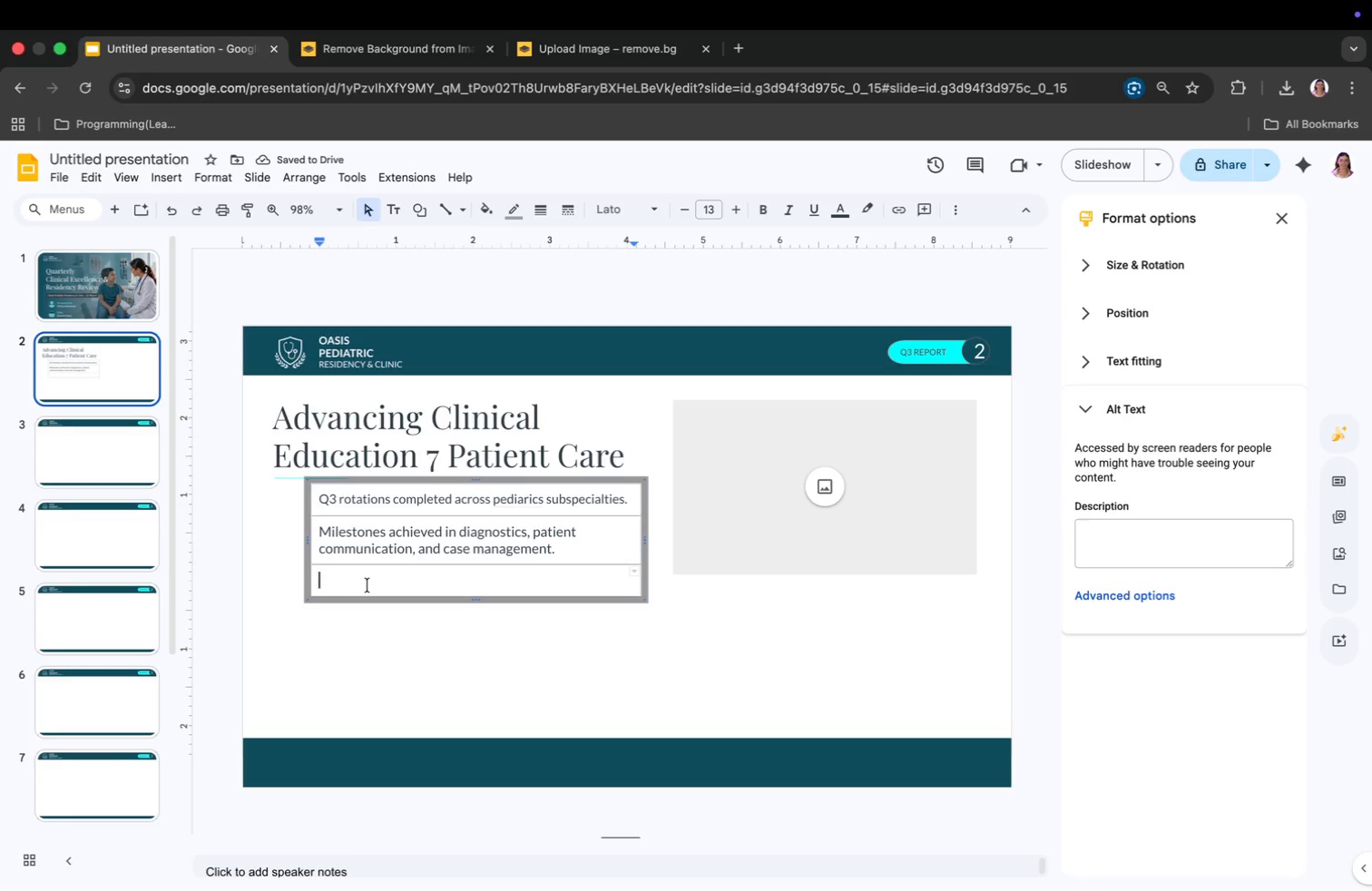 
type(Balanced nodel: high patient volume + strucred)
 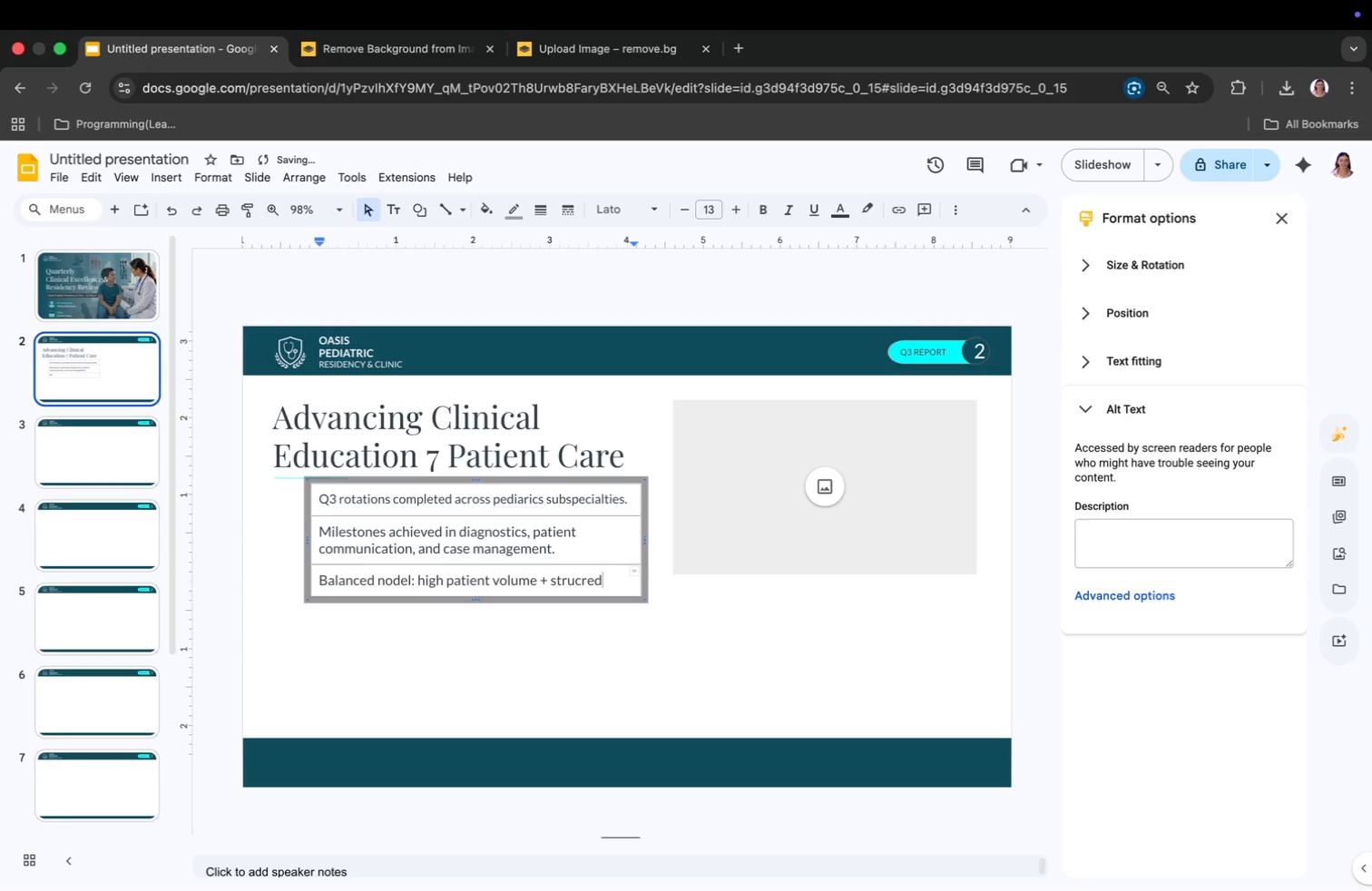 
wait(5.78)
 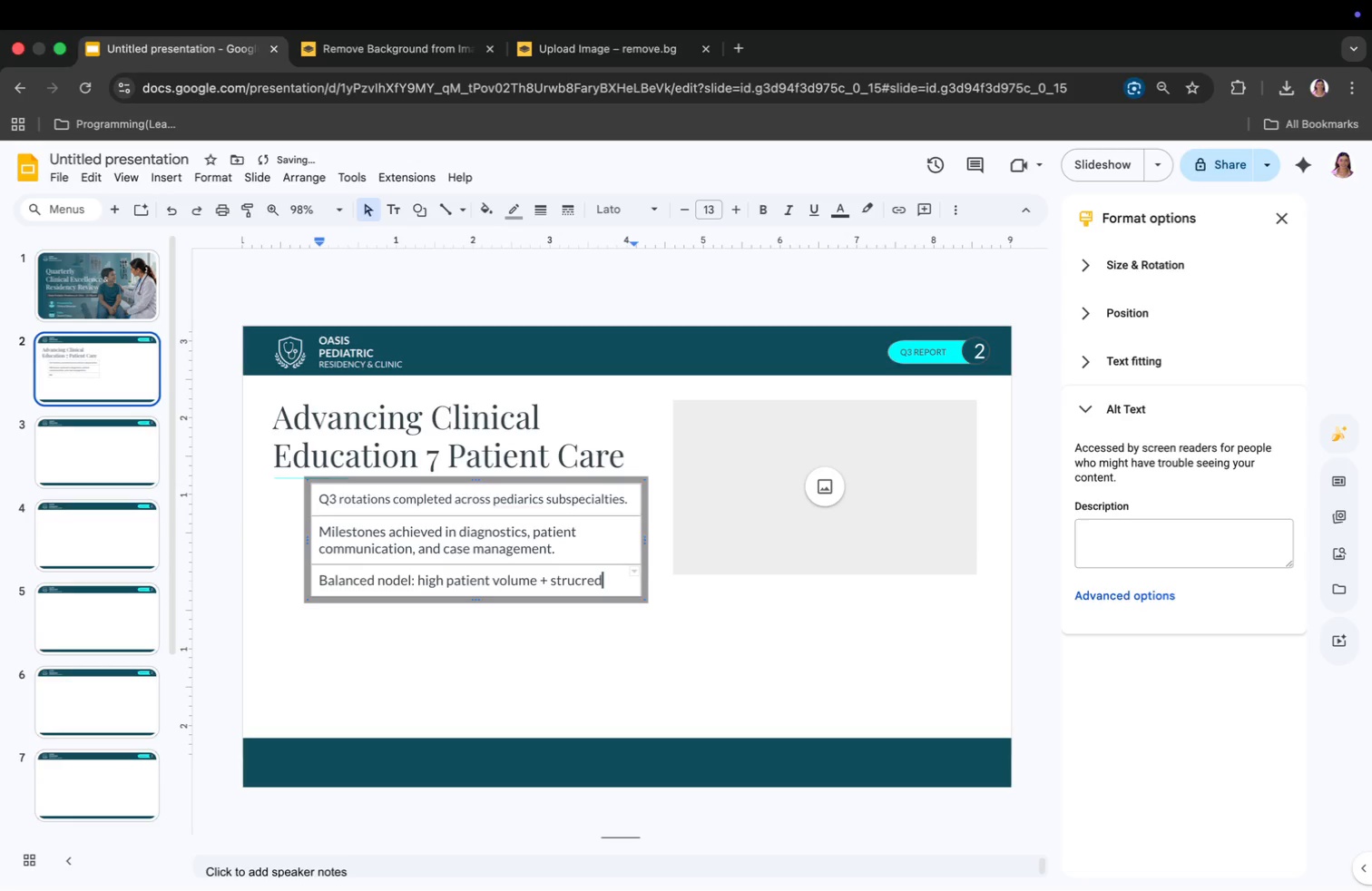 
key(ArrowLeft)
 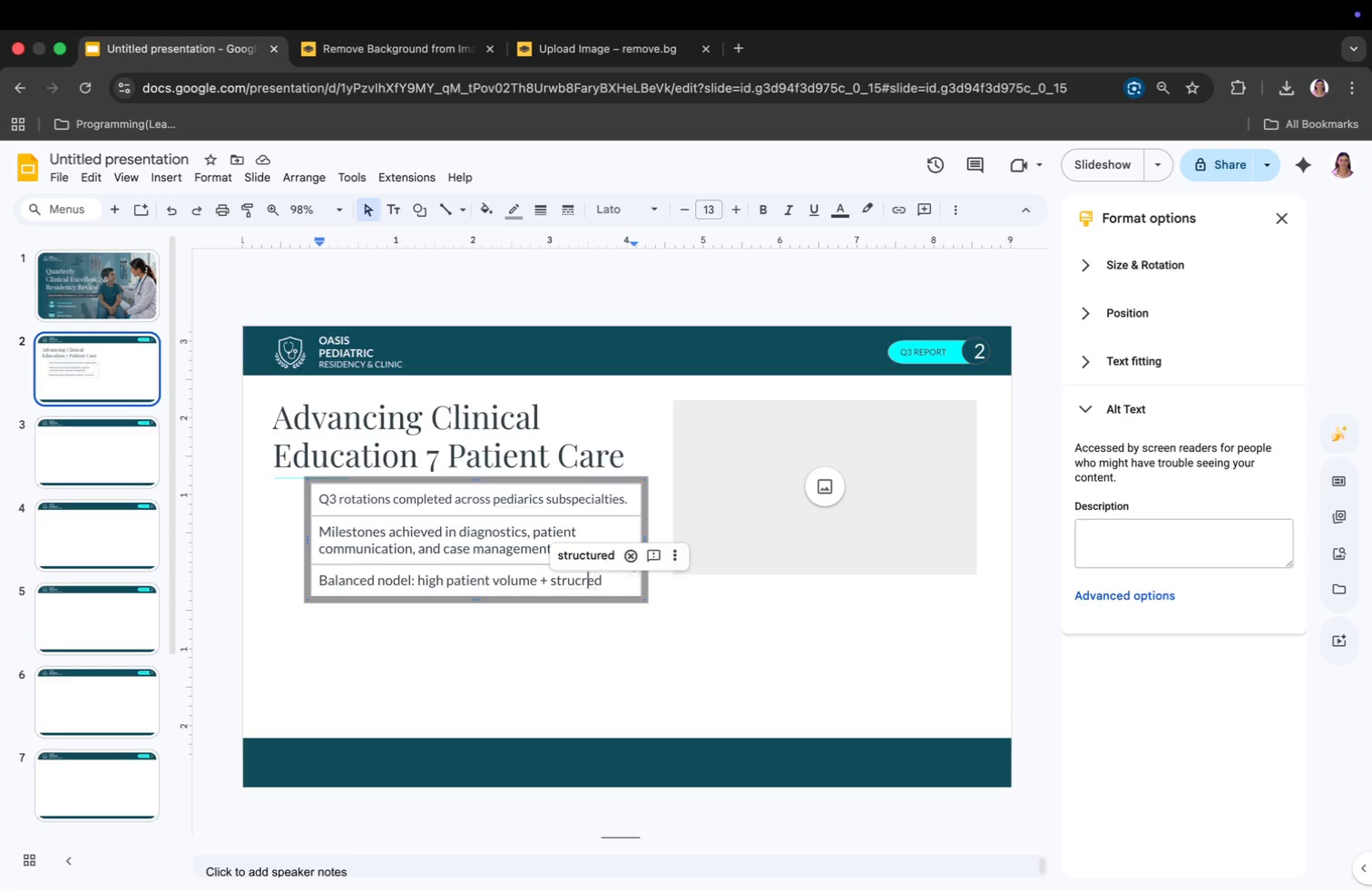 
key(ArrowLeft)
 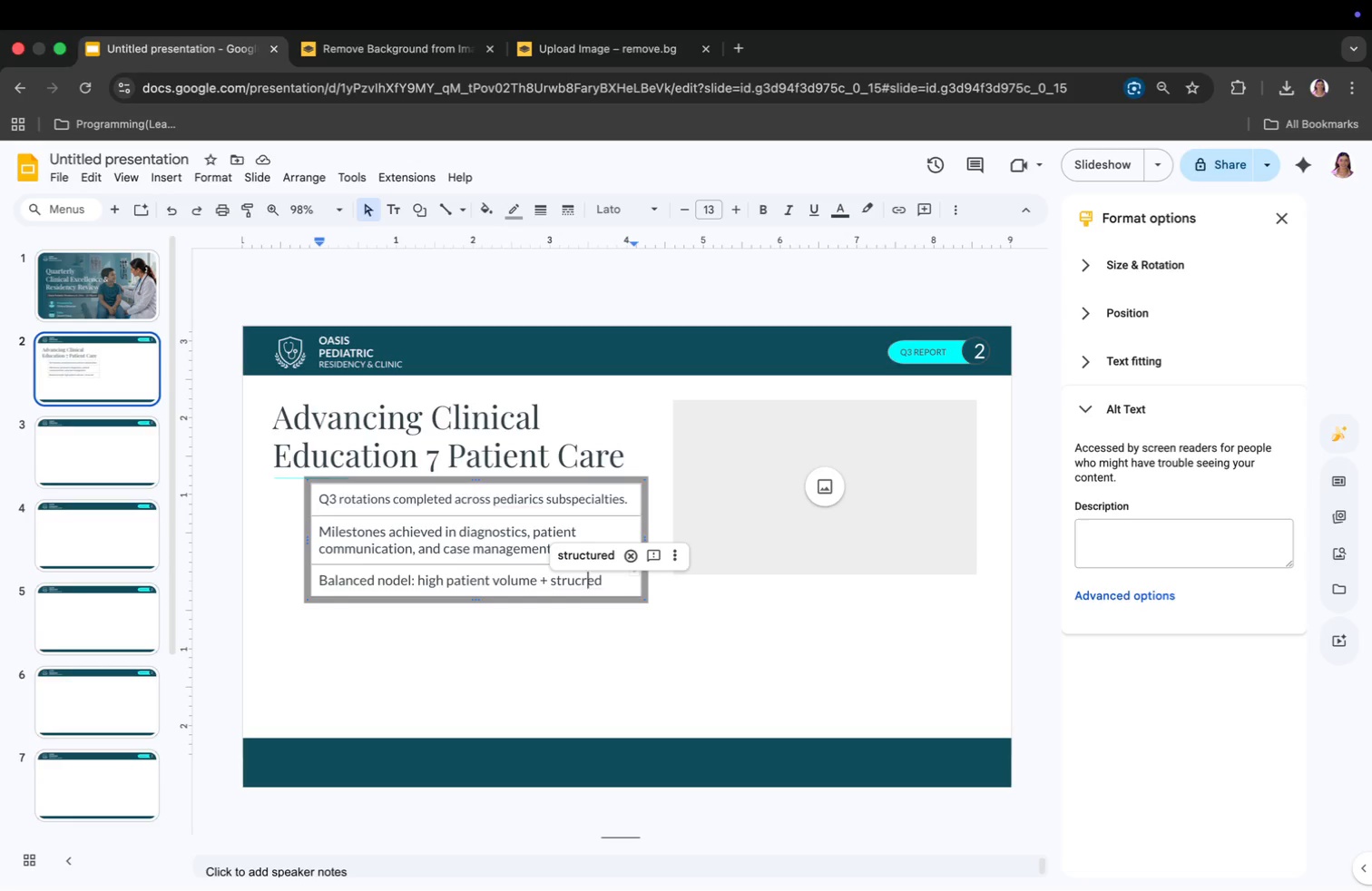 
key(ArrowLeft)
 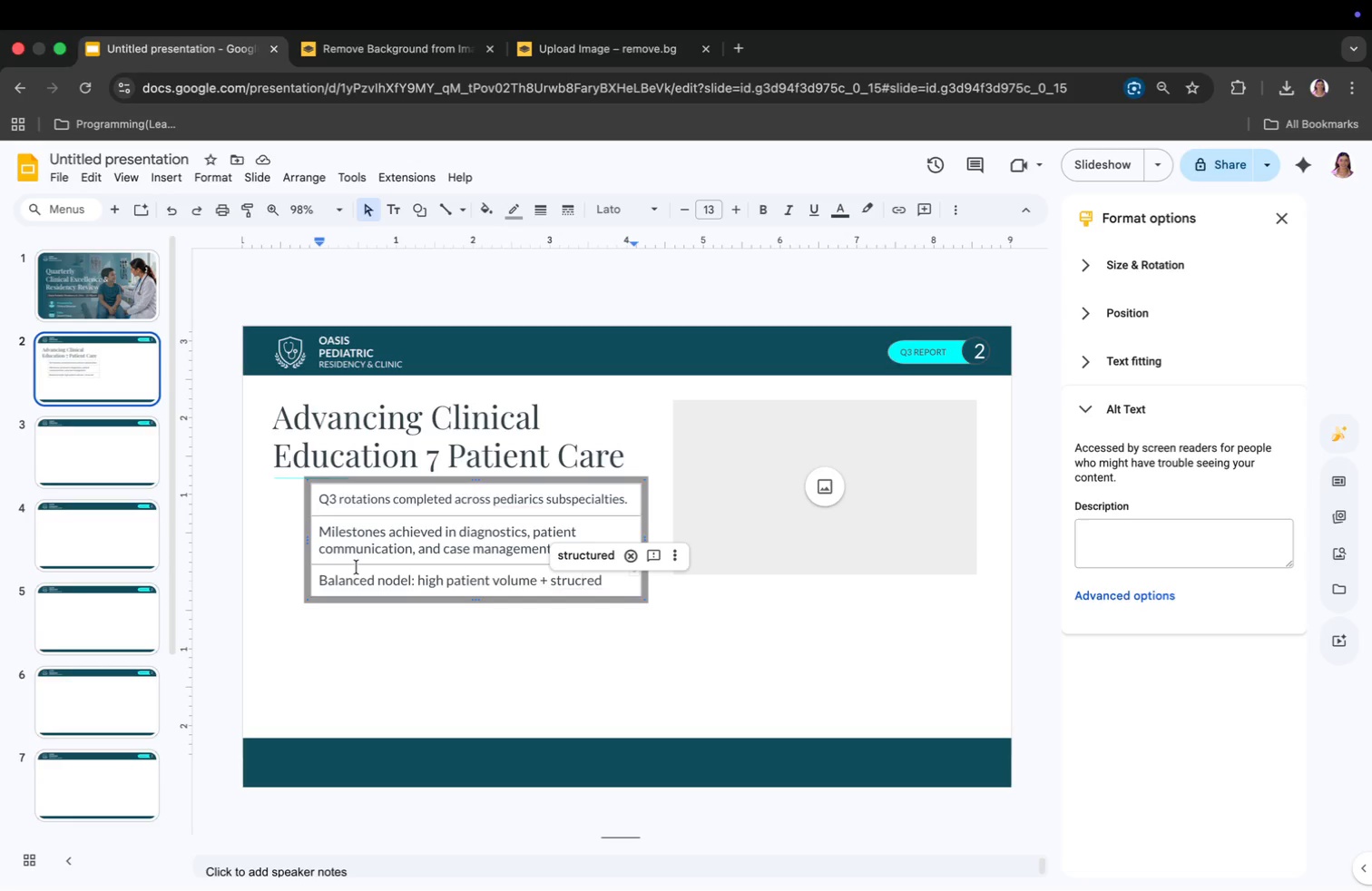 
left_click([570, 560])
 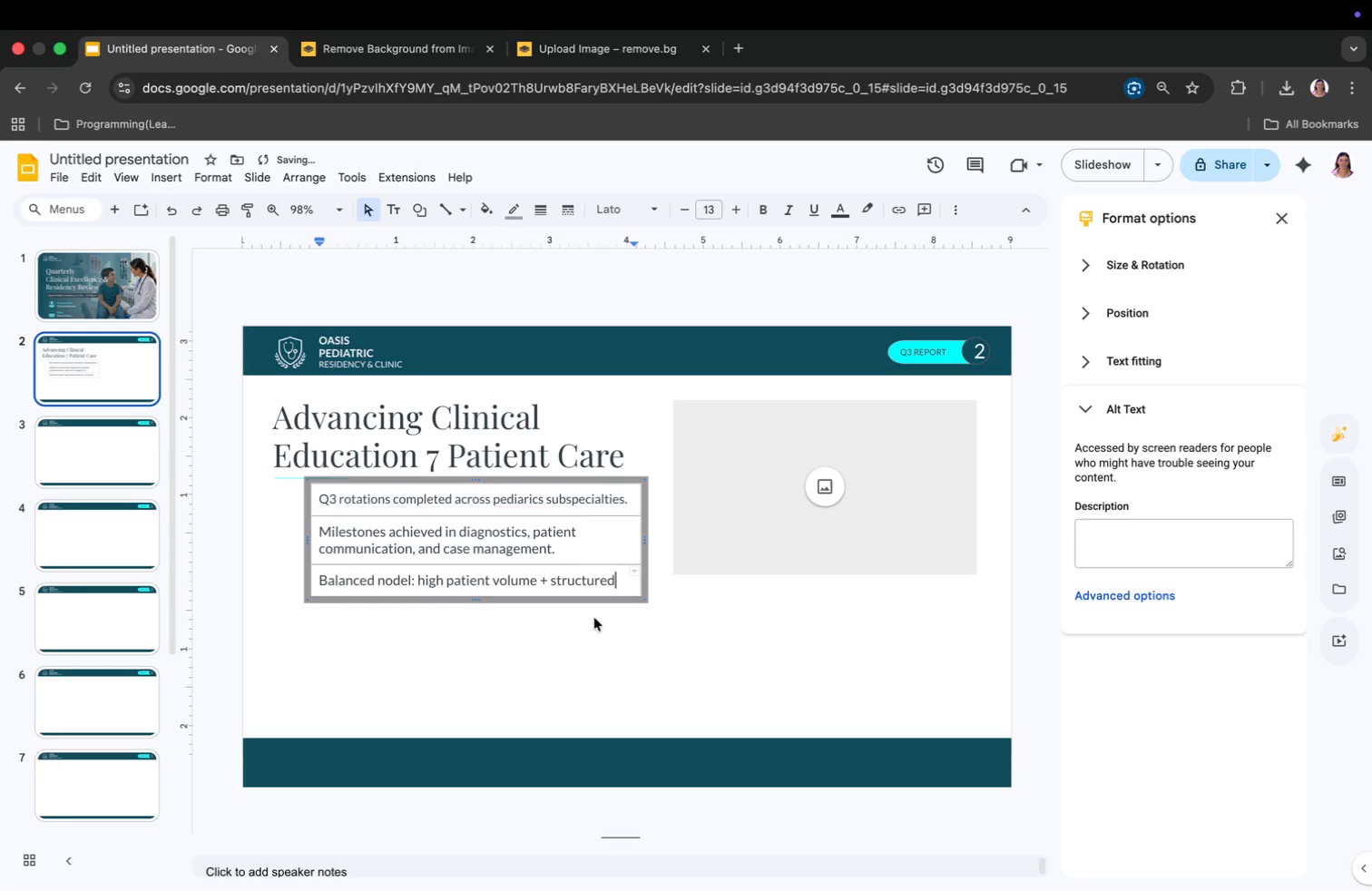 
type( education.)
 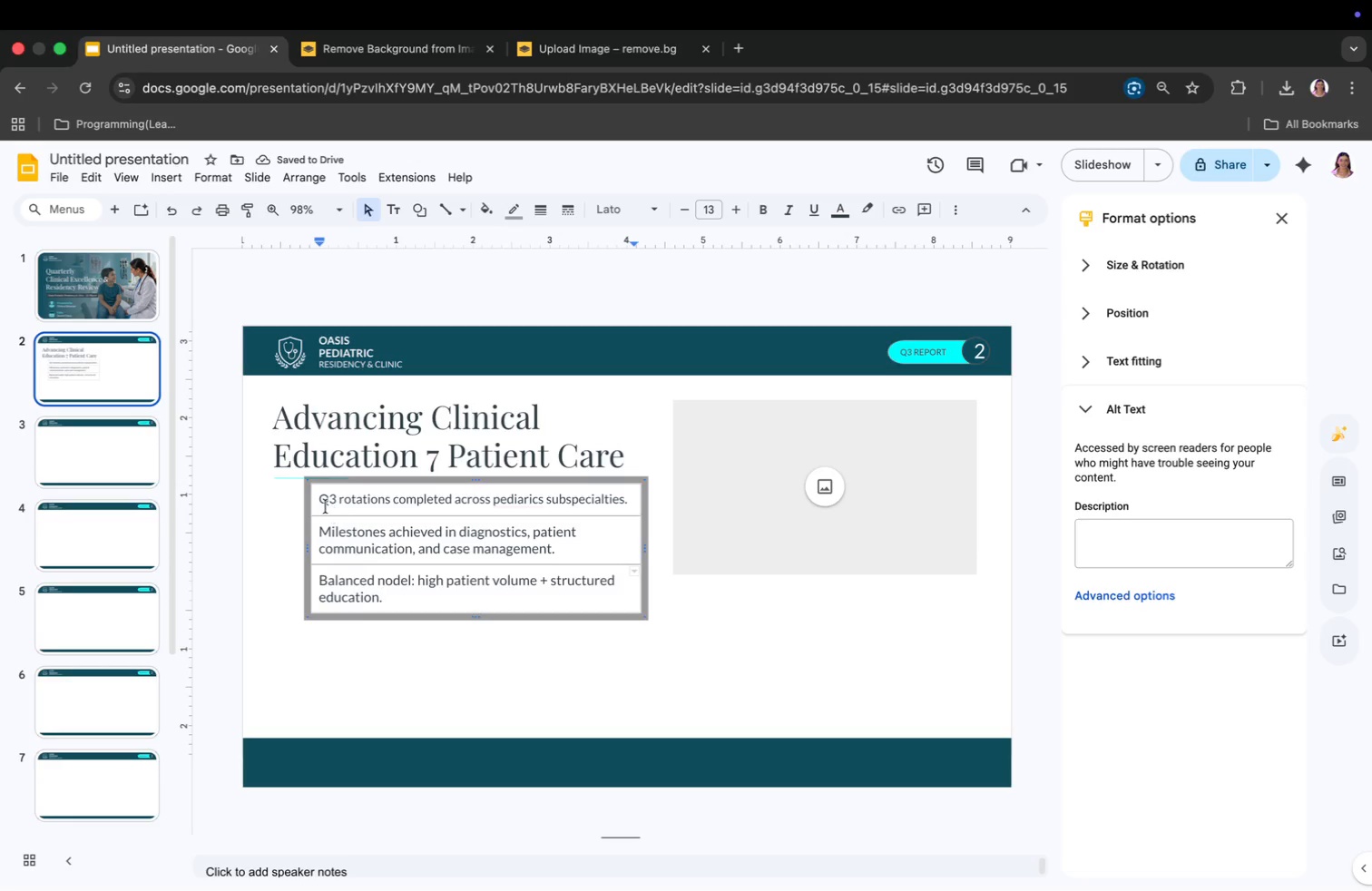 
left_click_drag(start_coordinate=[321, 502], to_coordinate=[392, 505])
 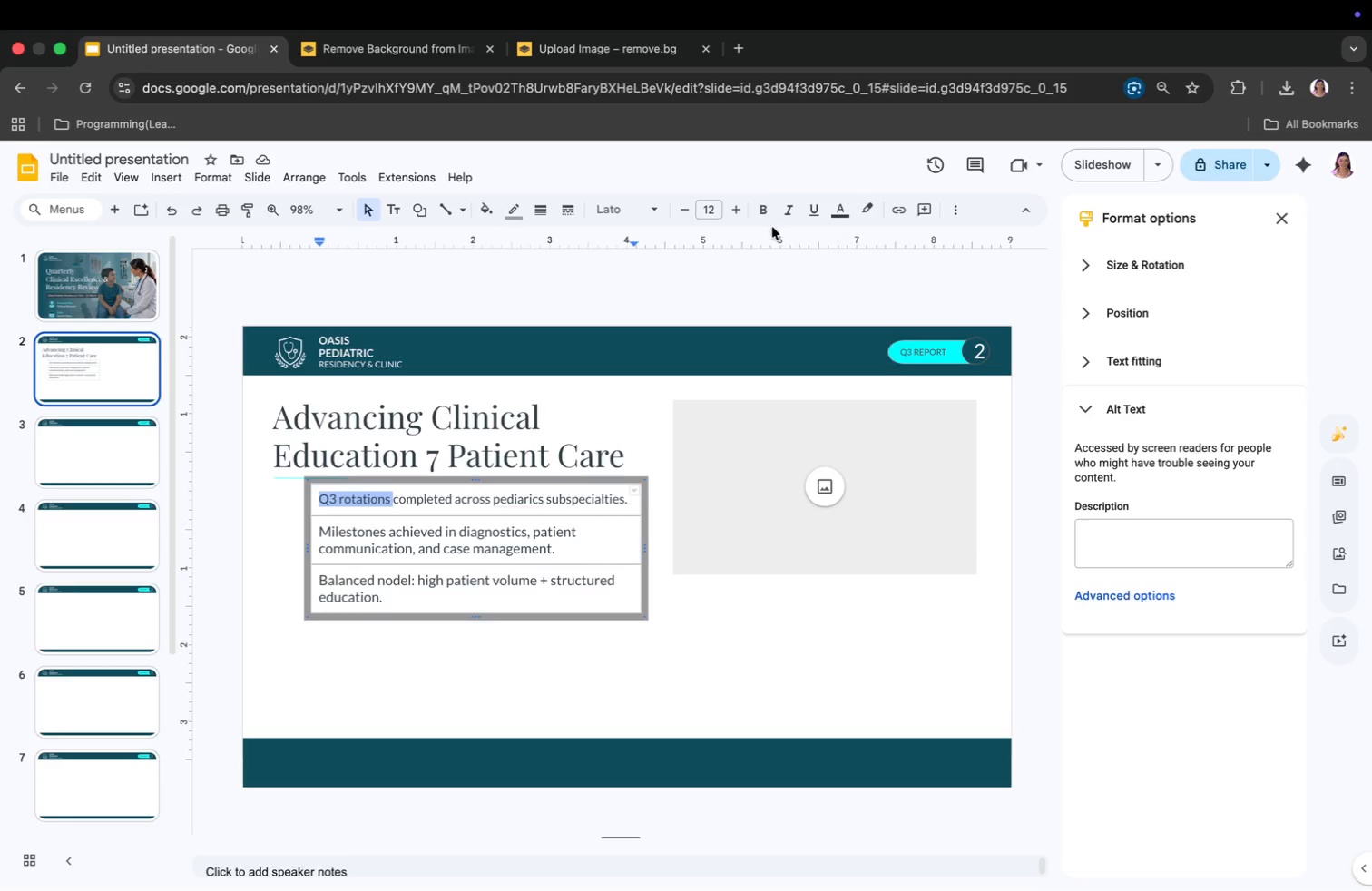 
left_click([761, 212])
 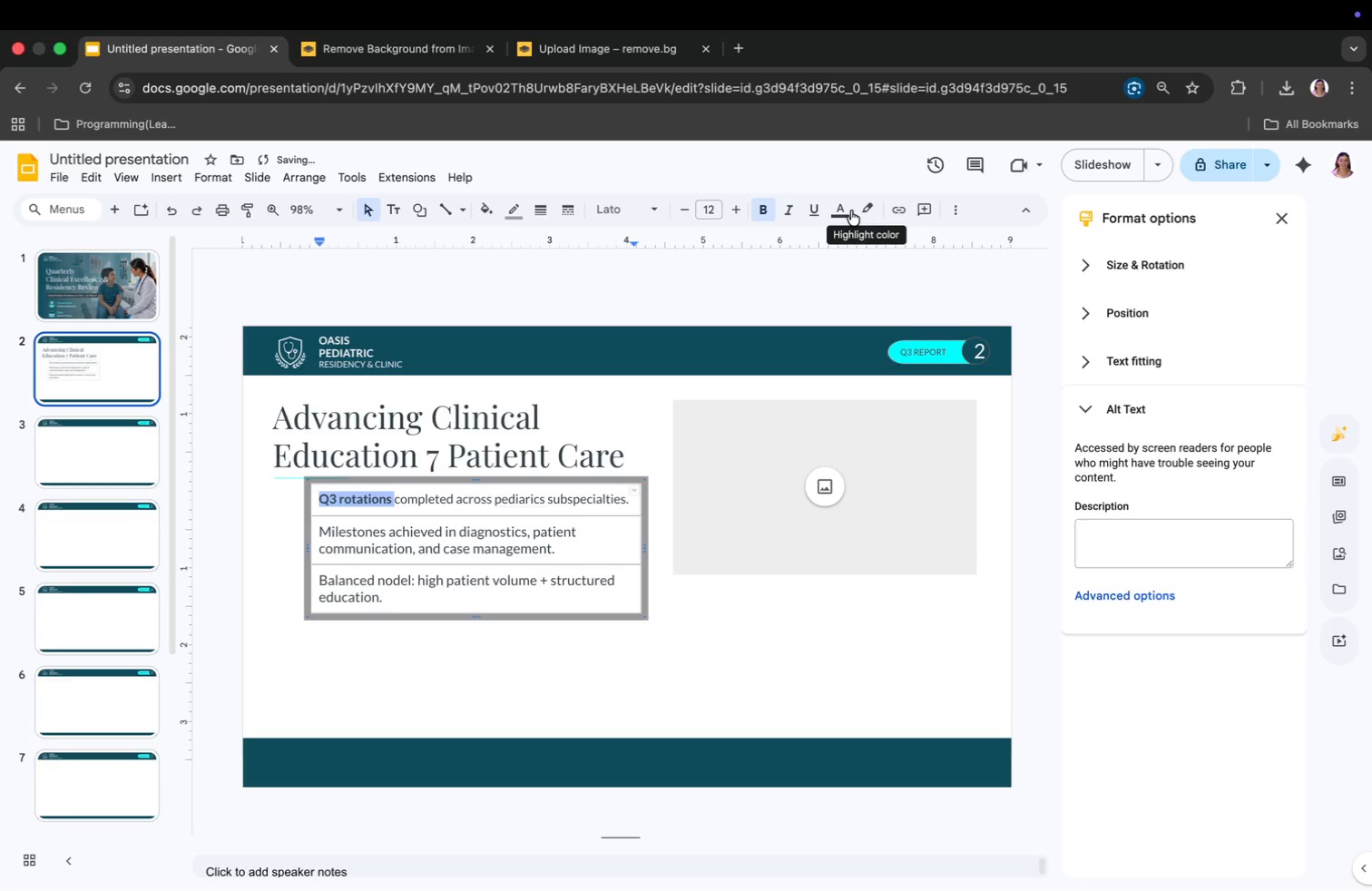 
left_click([848, 211])
 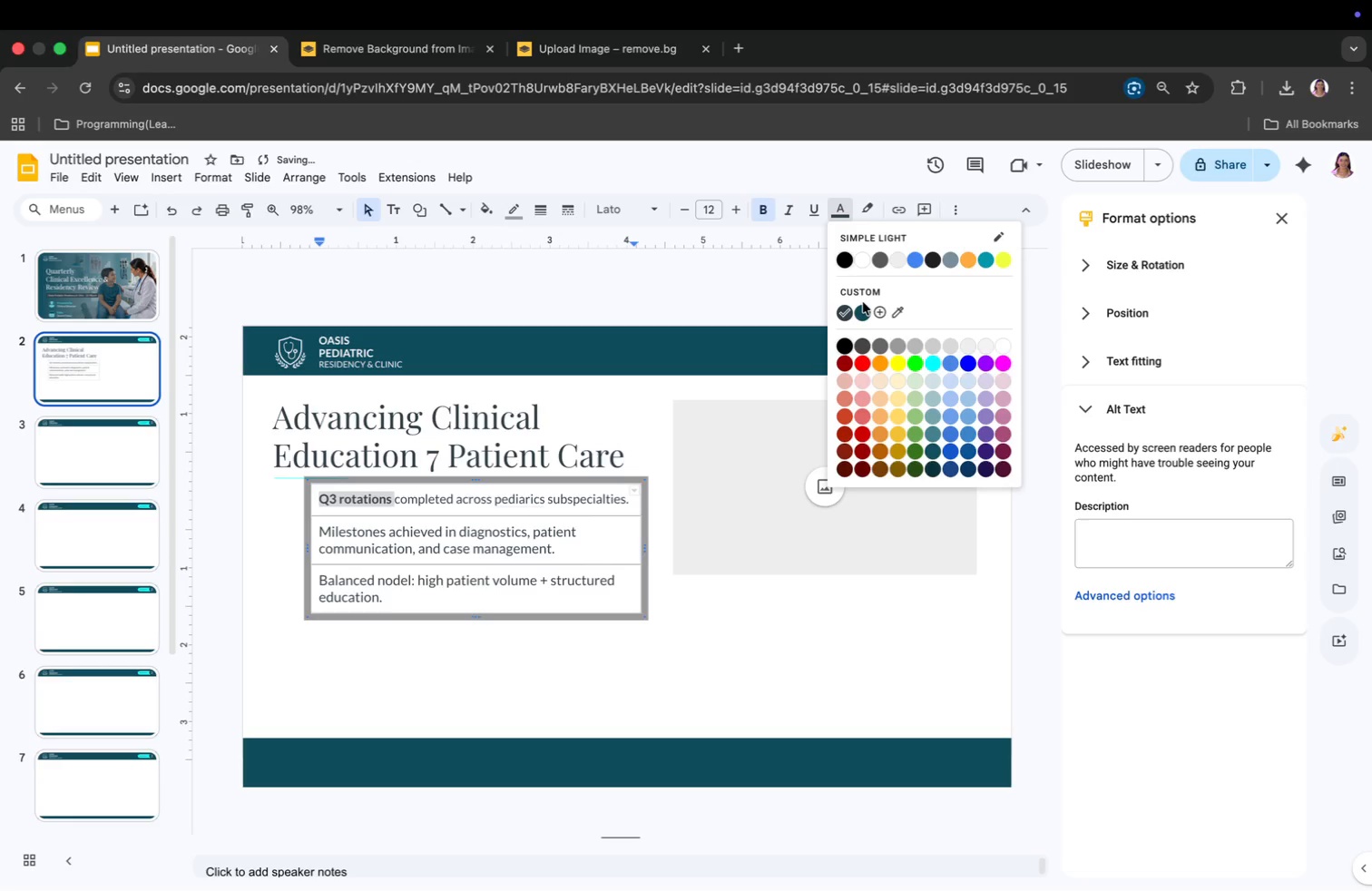 
left_click([864, 307])
 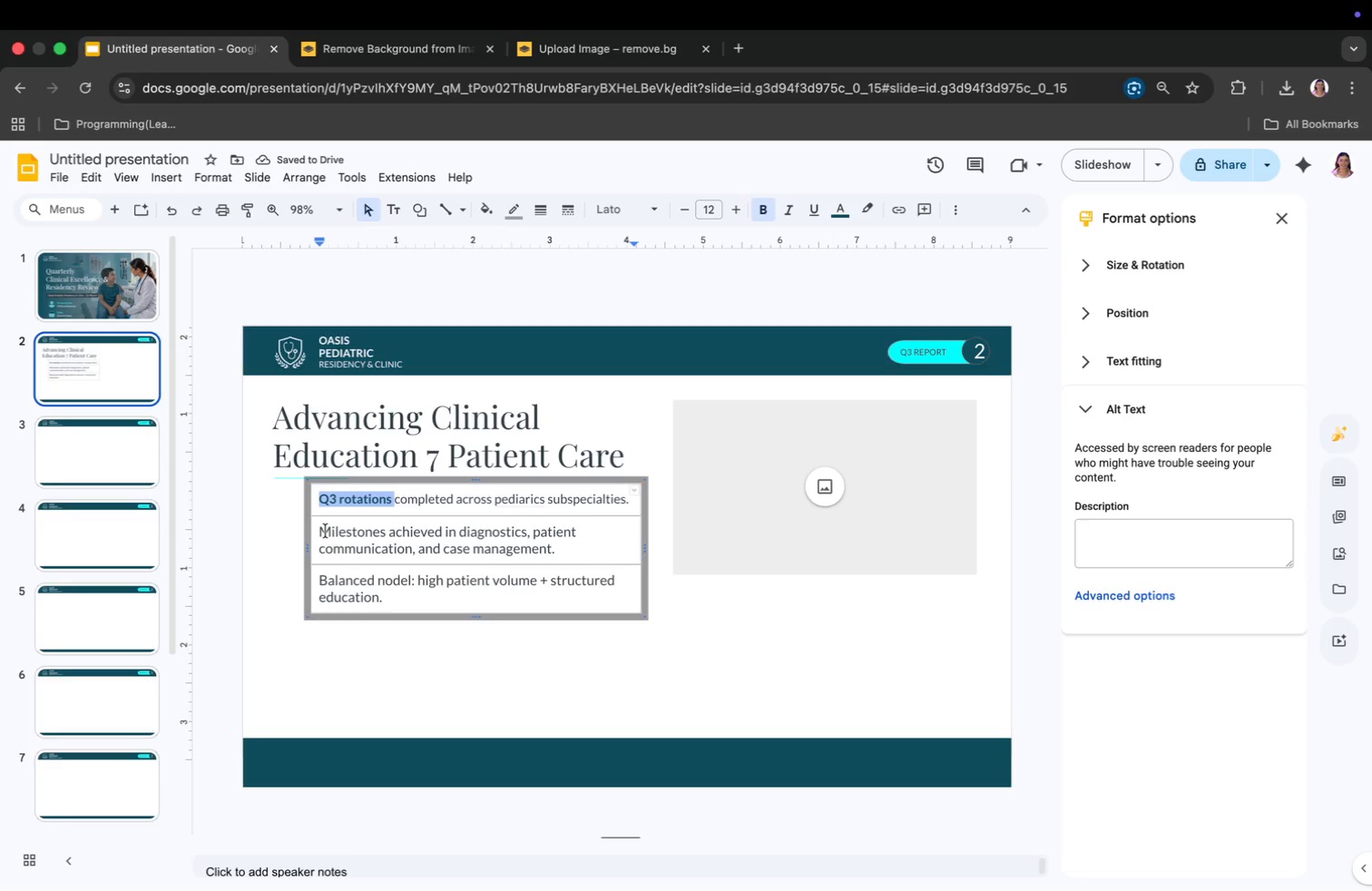 
left_click_drag(start_coordinate=[320, 531], to_coordinate=[445, 534])
 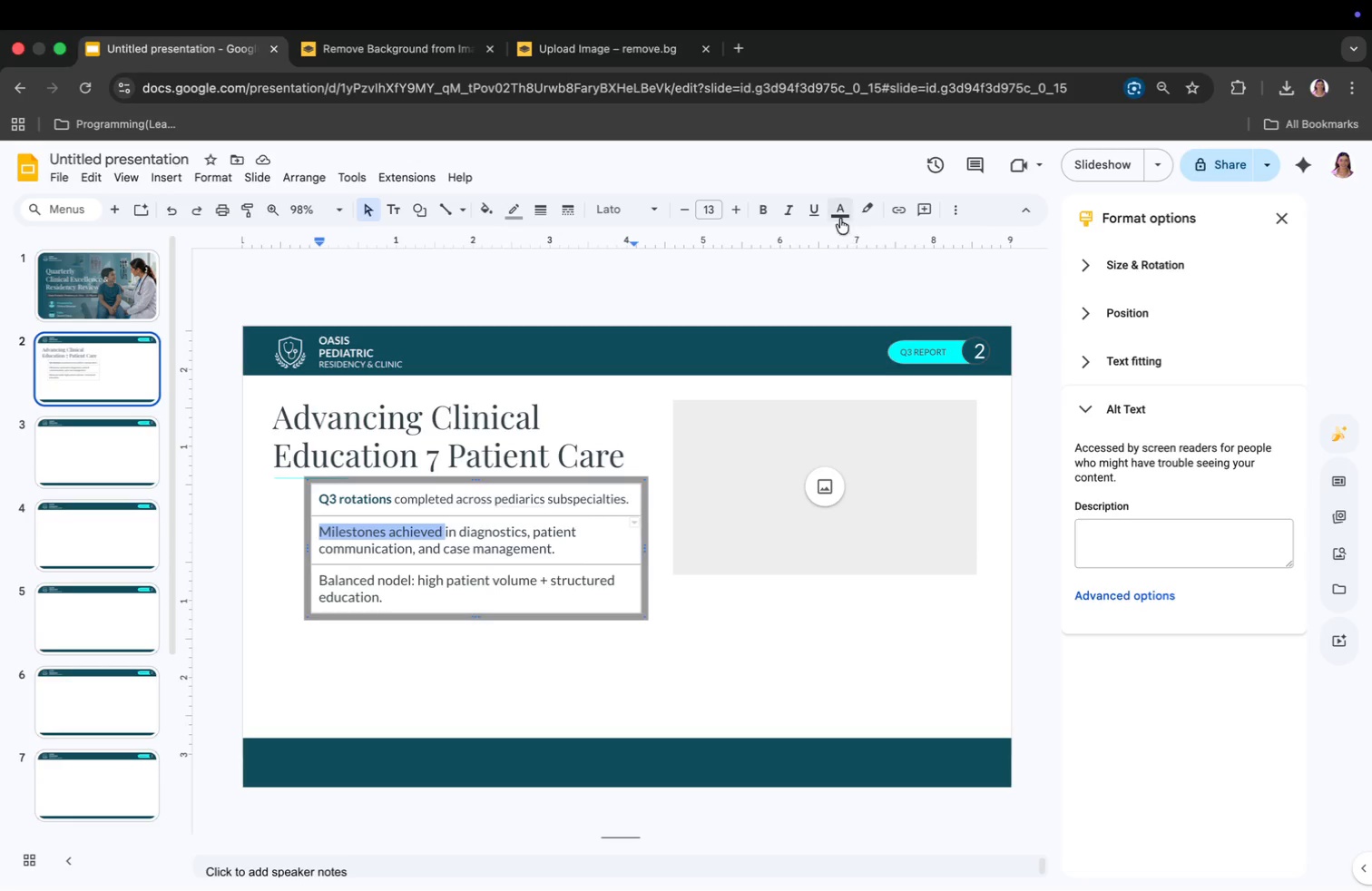 
left_click([838, 212])